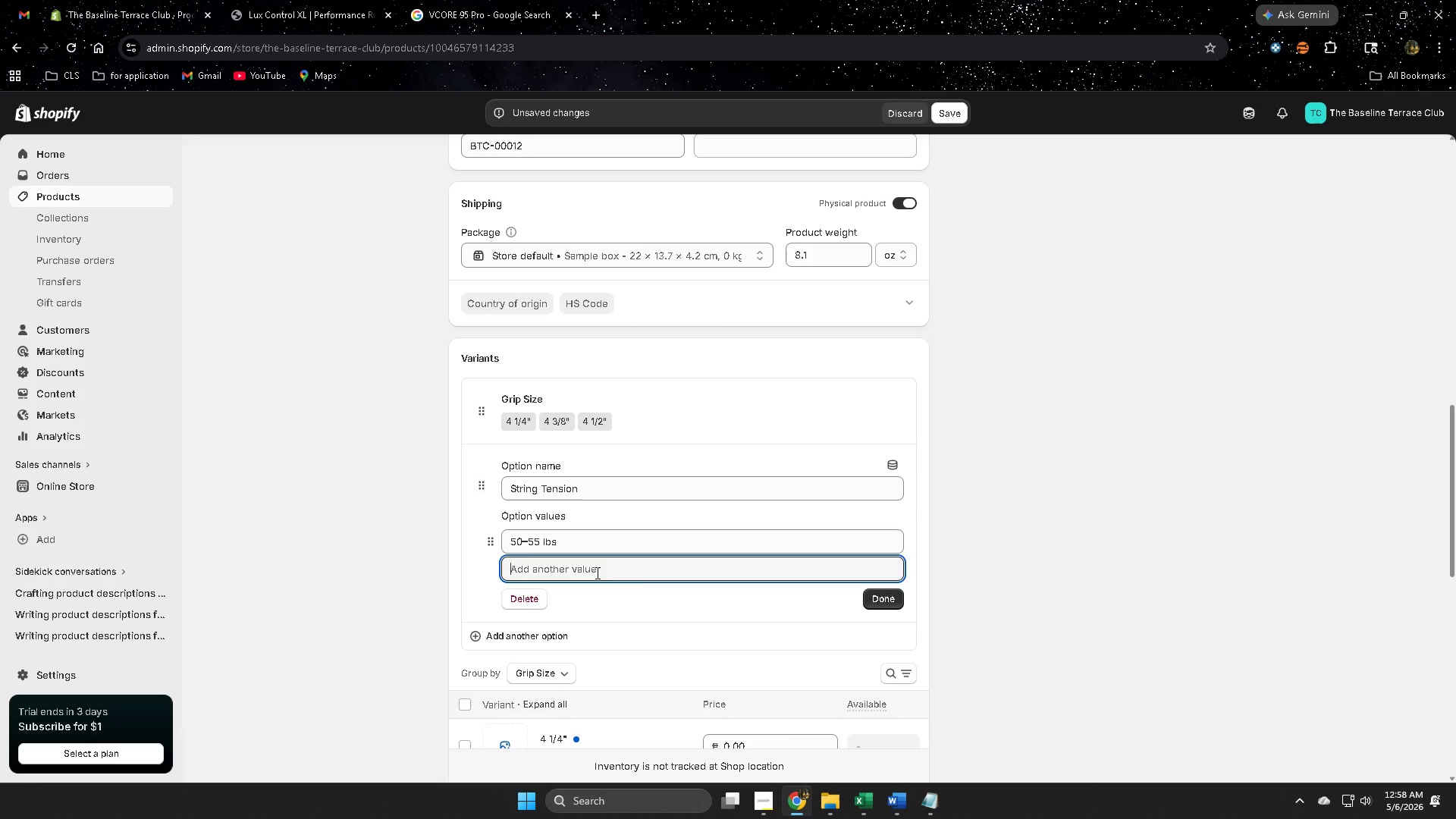 
key(Control+ControlLeft)
 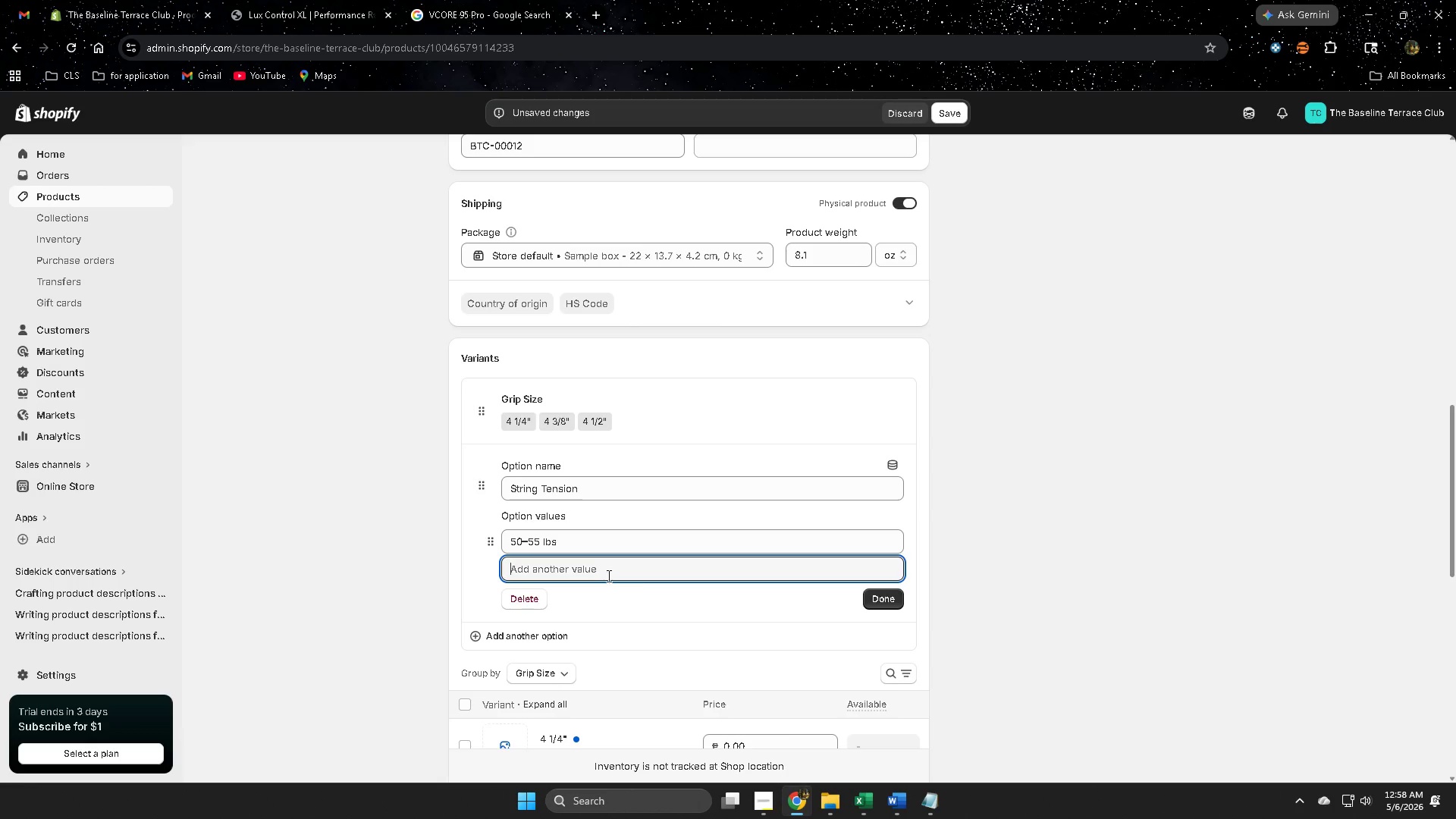 
key(Control+V)
 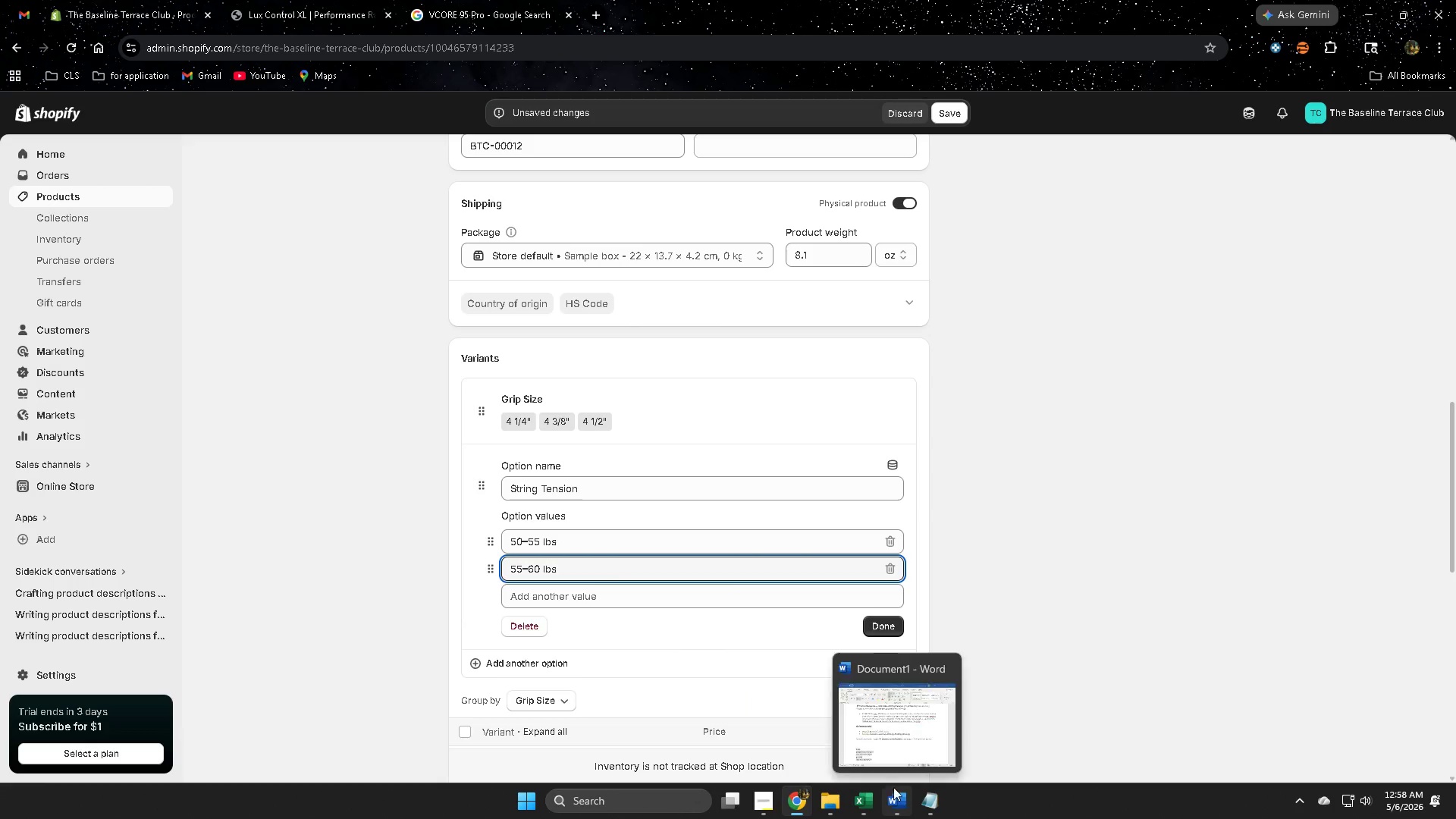 
left_click([890, 739])
 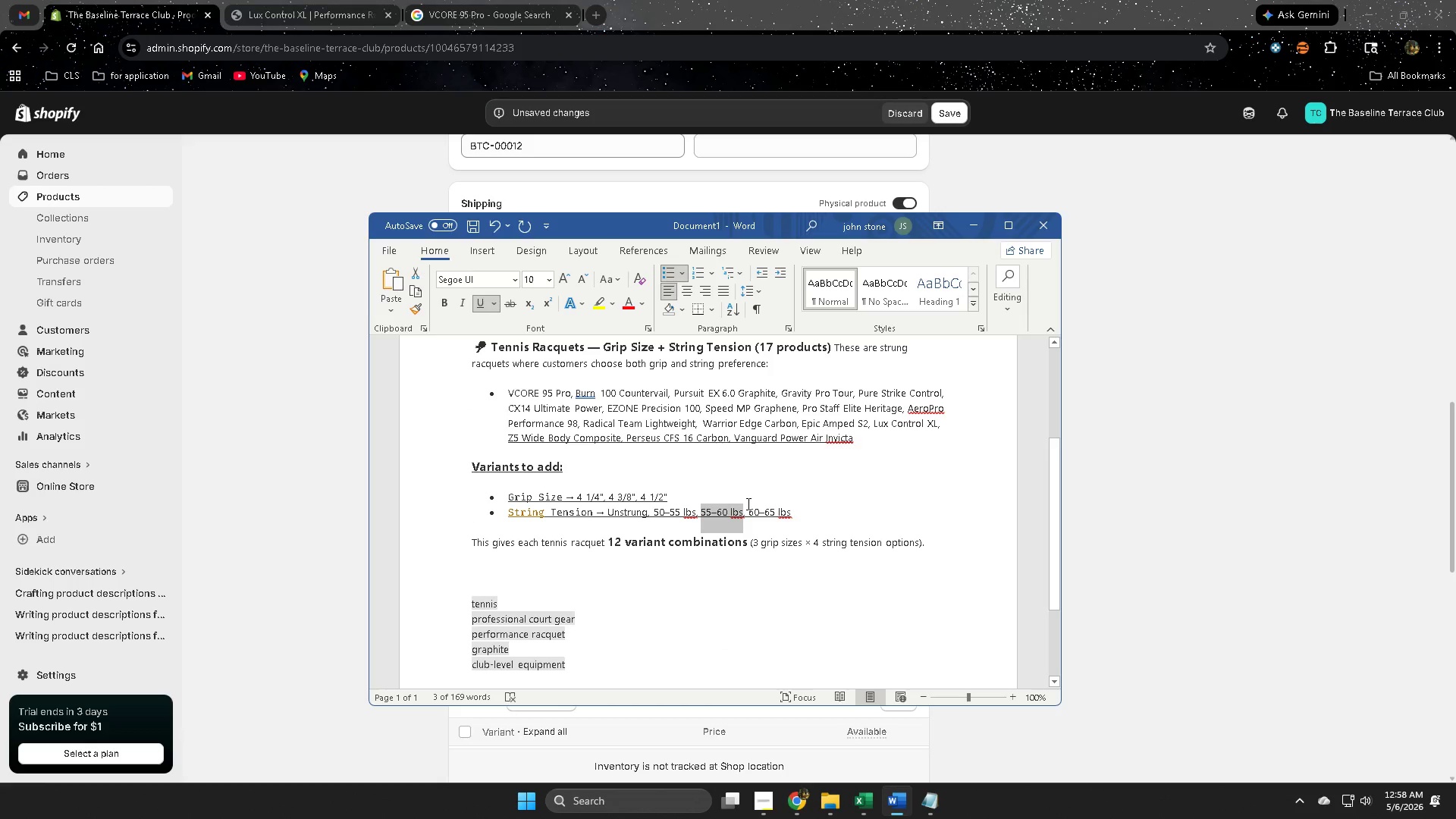 
left_click([747, 504])
 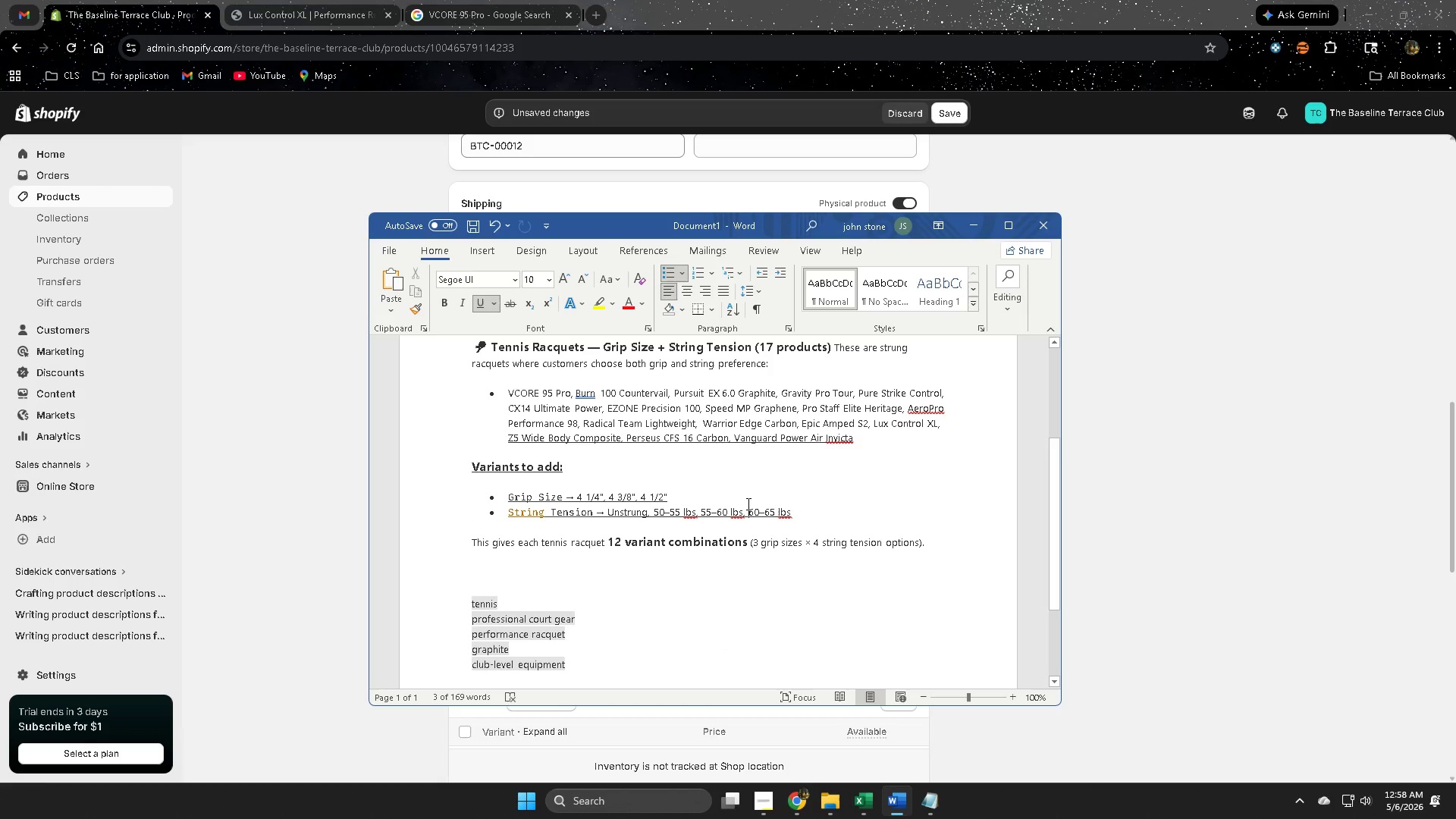 
left_click_drag(start_coordinate=[747, 504], to_coordinate=[786, 506])
 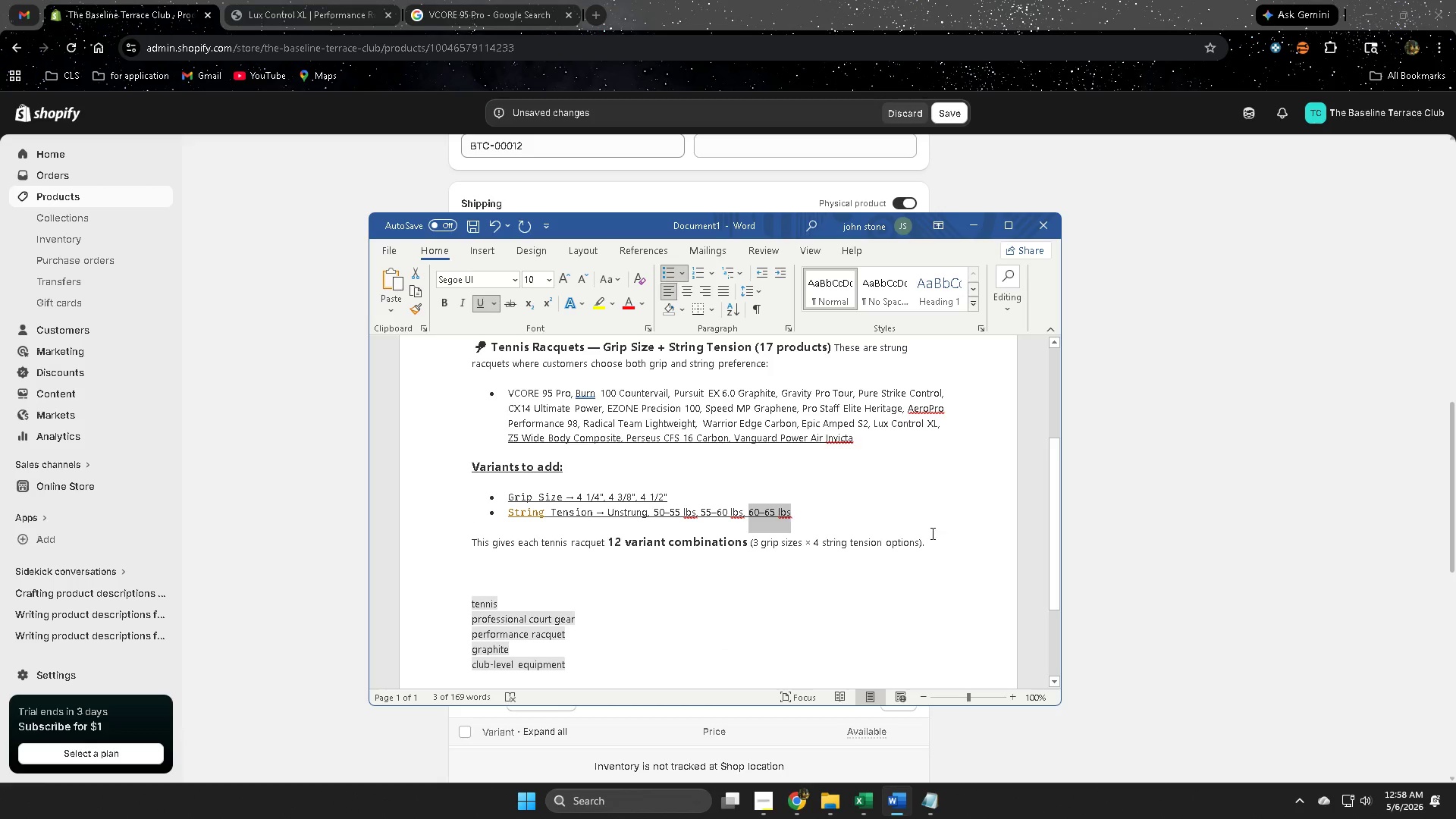 
key(Control+C)
 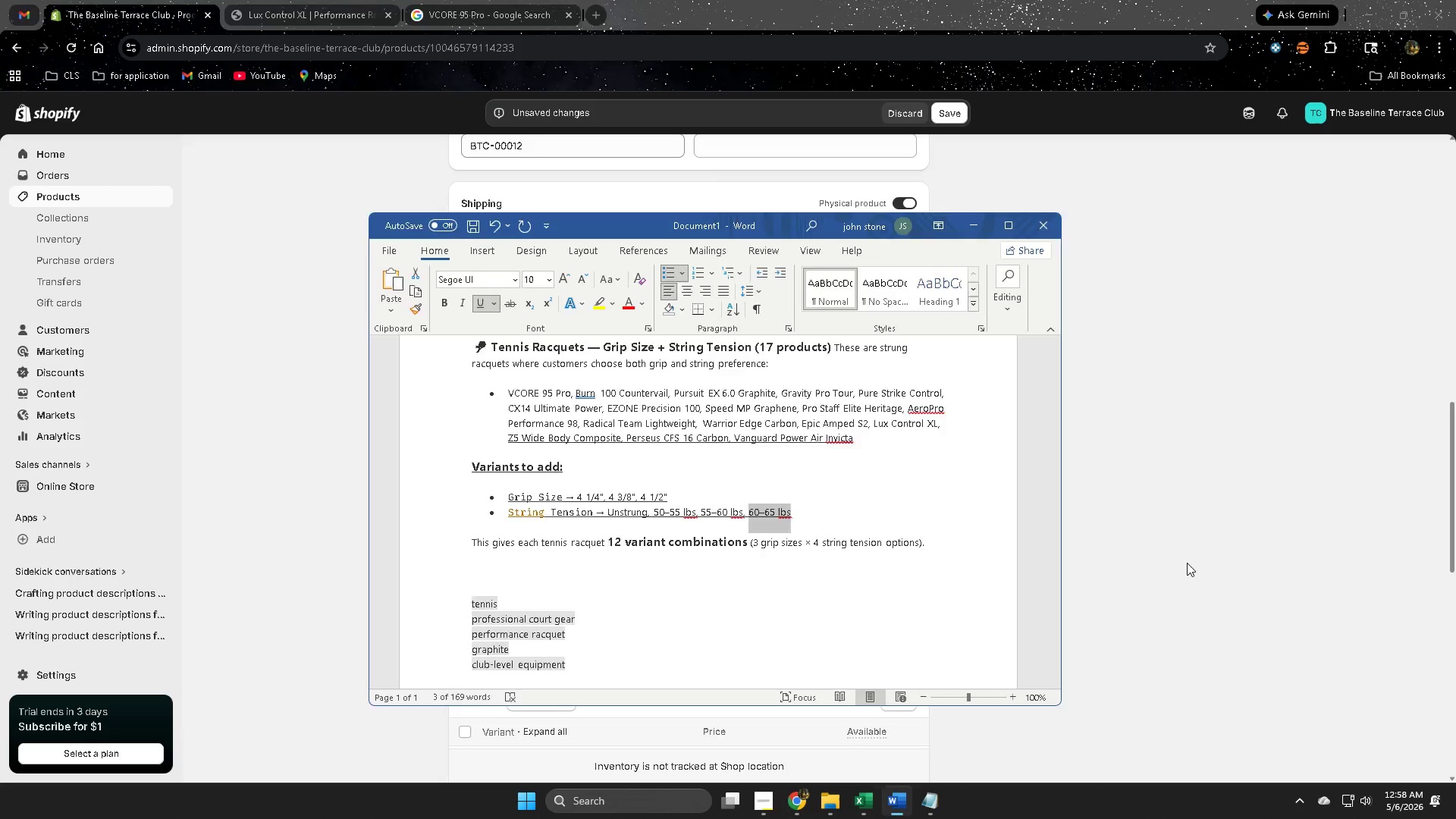 
left_click([1187, 563])
 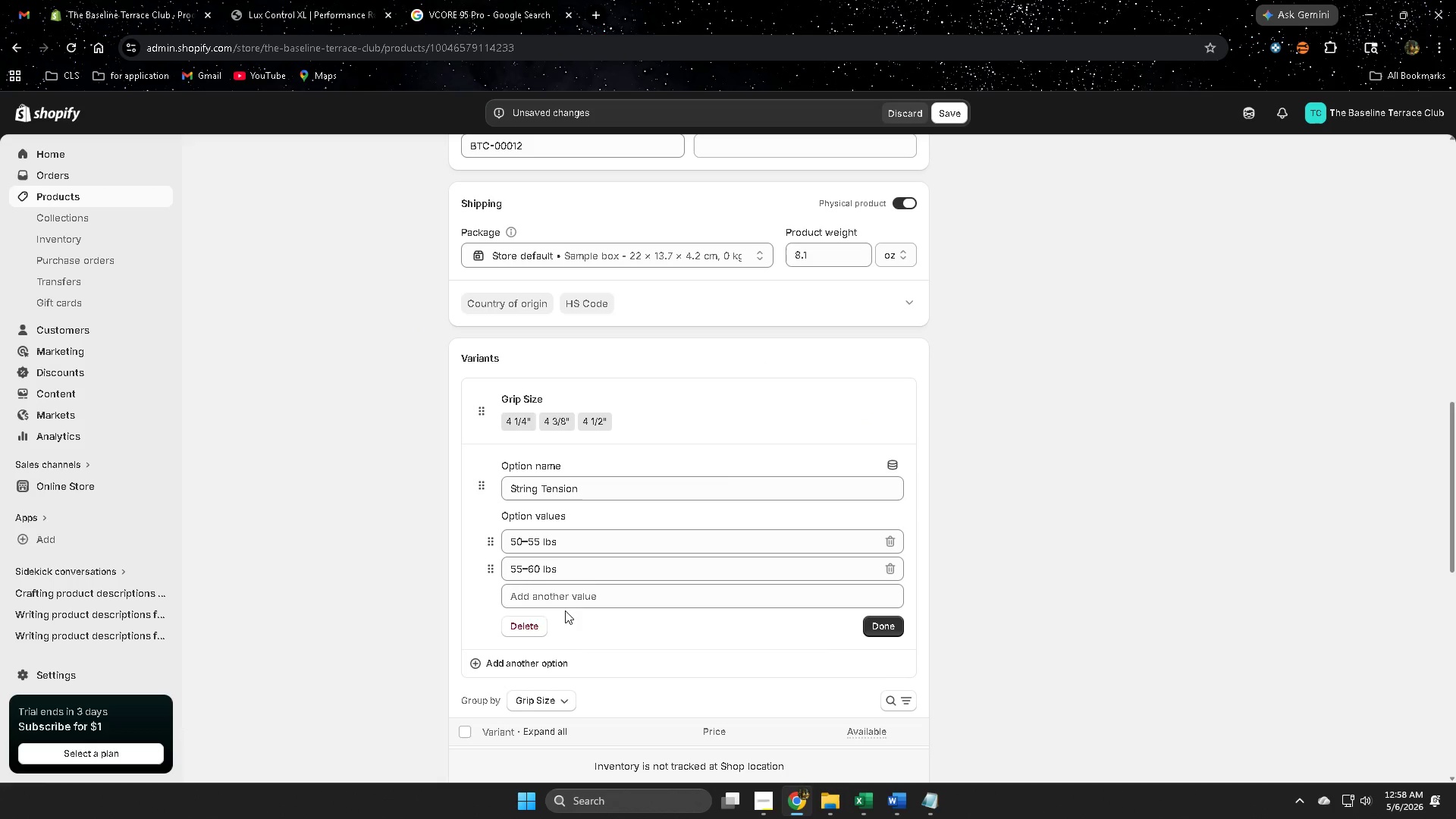 
left_click([573, 604])
 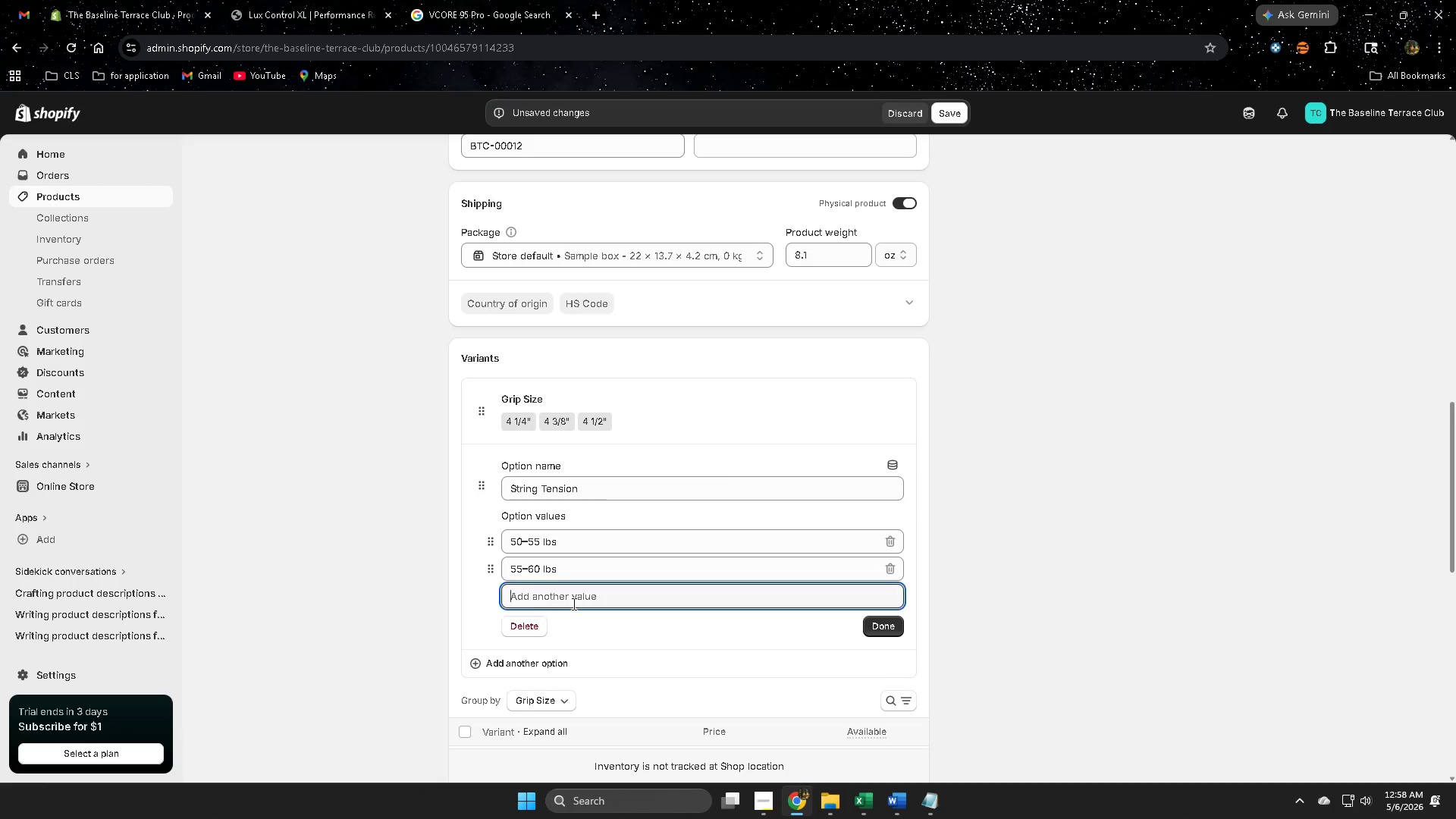 
key(Control+V)
 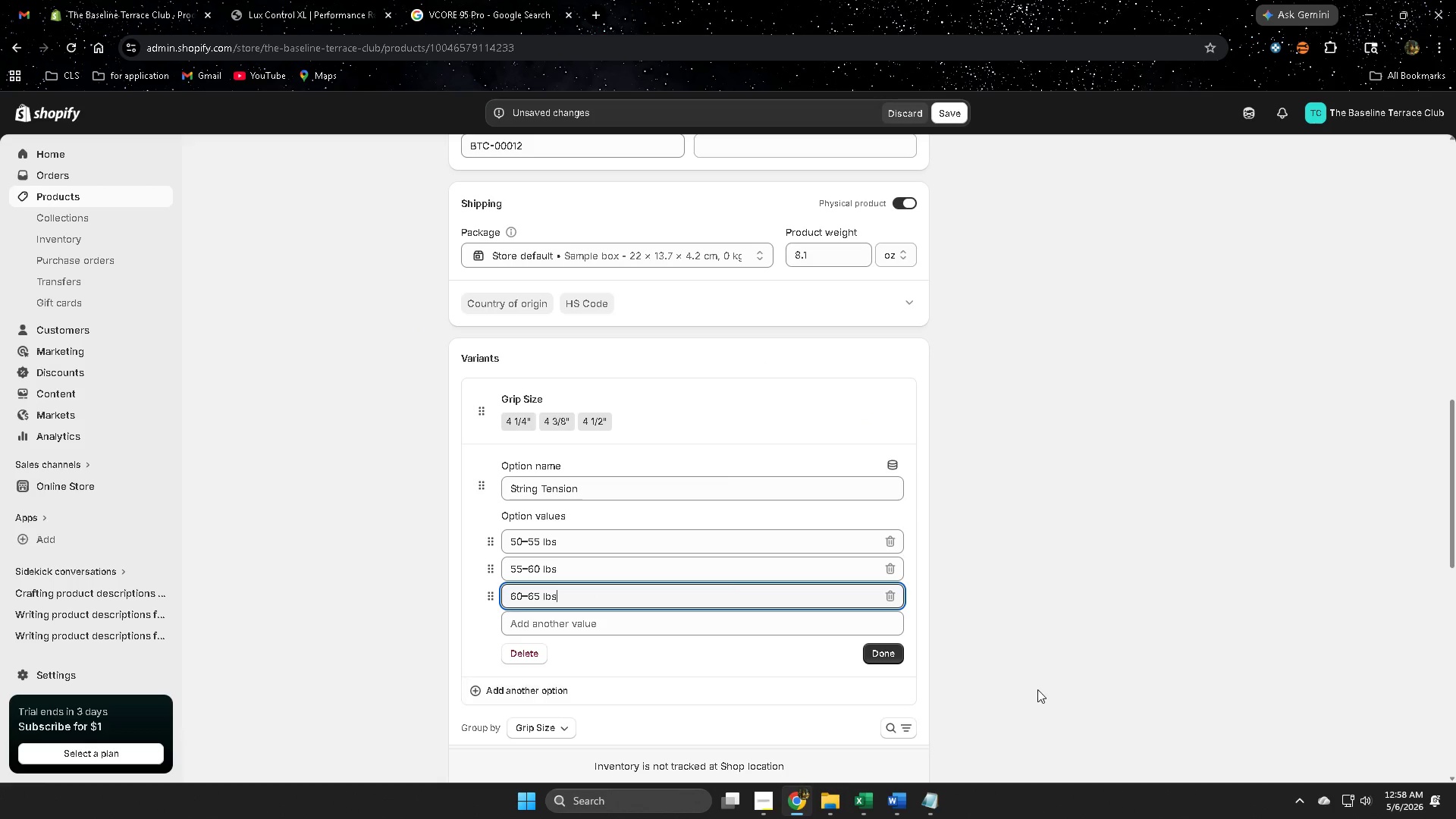 
left_click([1043, 686])
 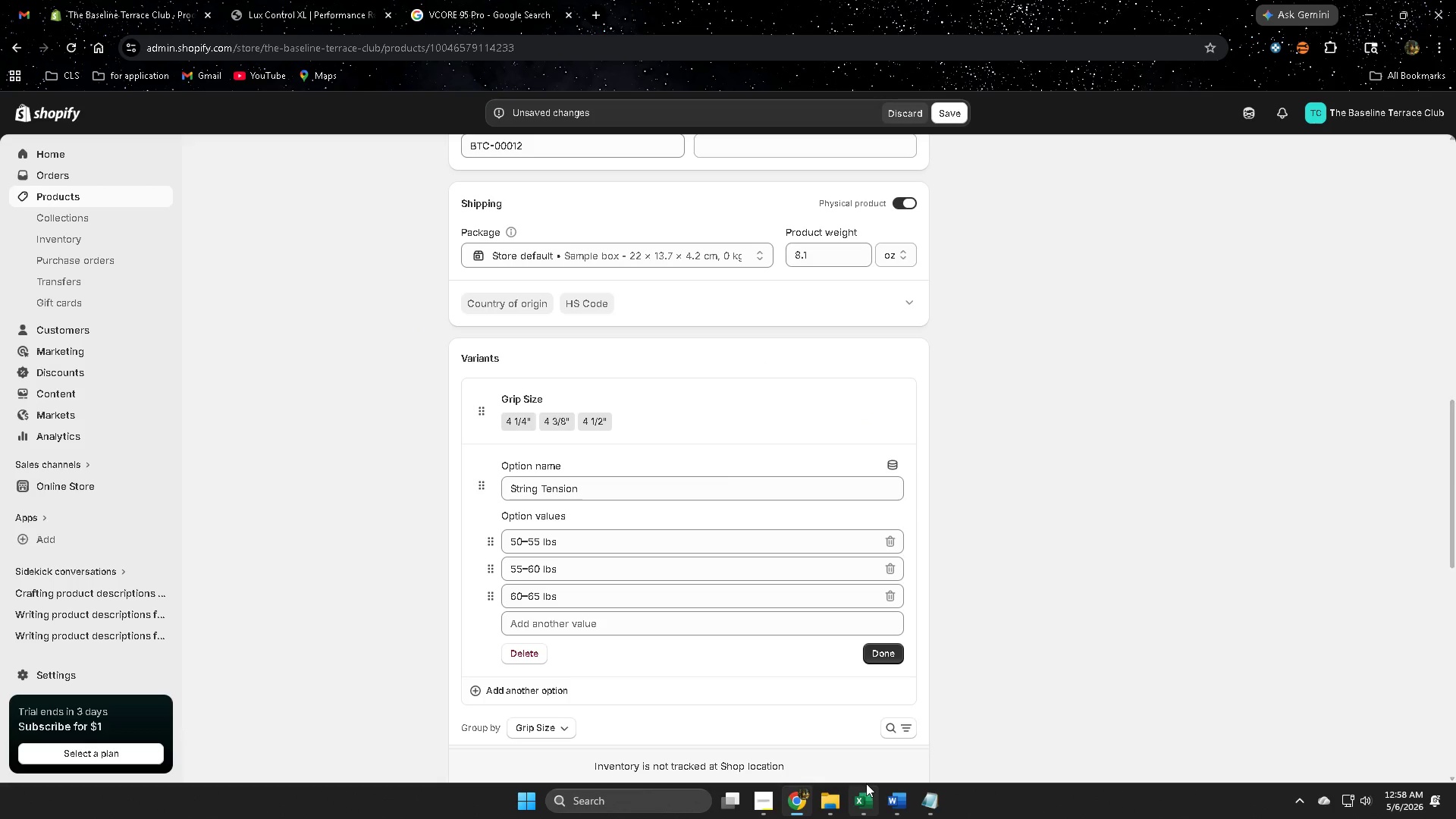 
left_click([889, 802])
 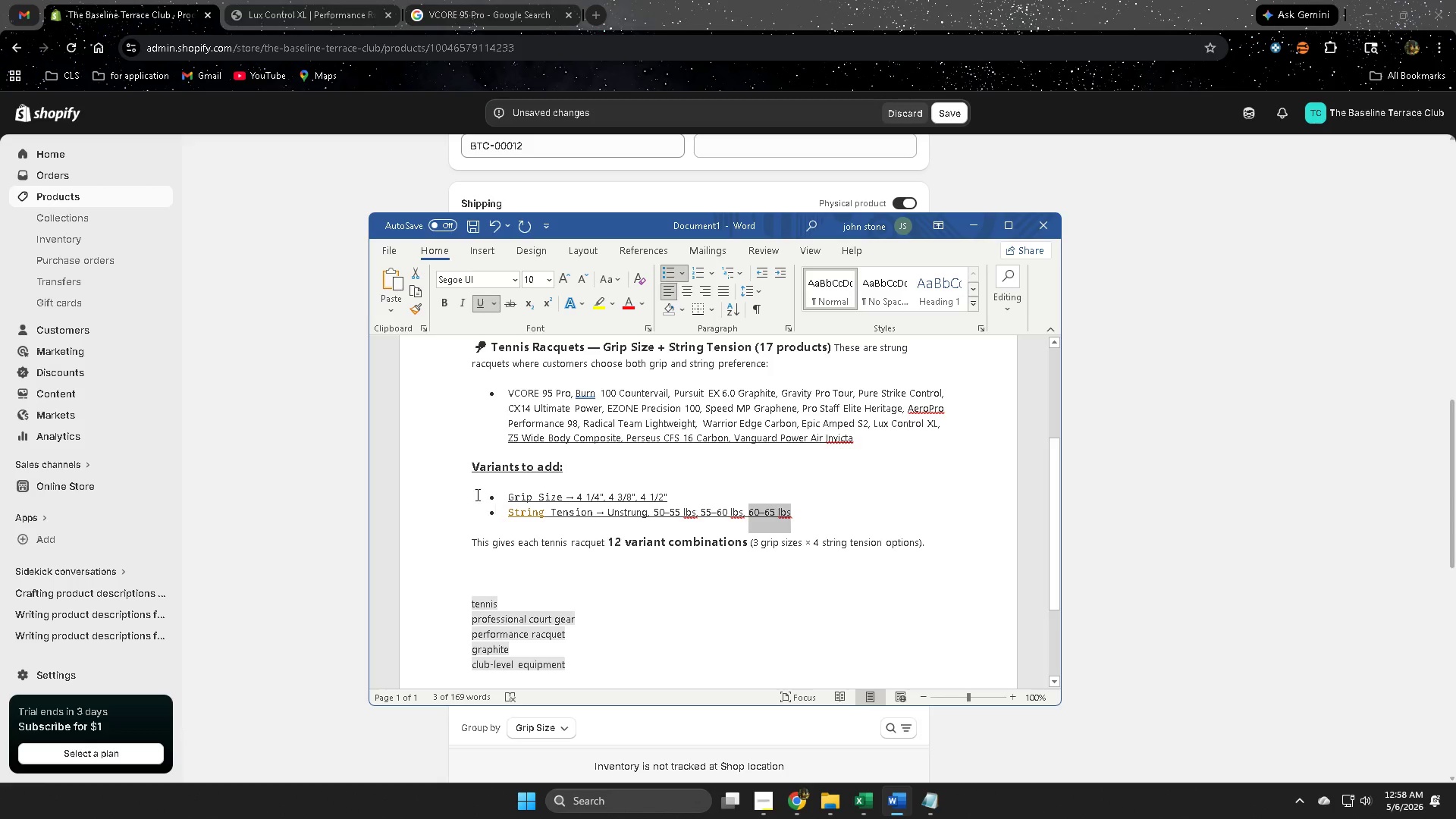 
left_click_drag(start_coordinate=[466, 471], to_coordinate=[867, 526])
 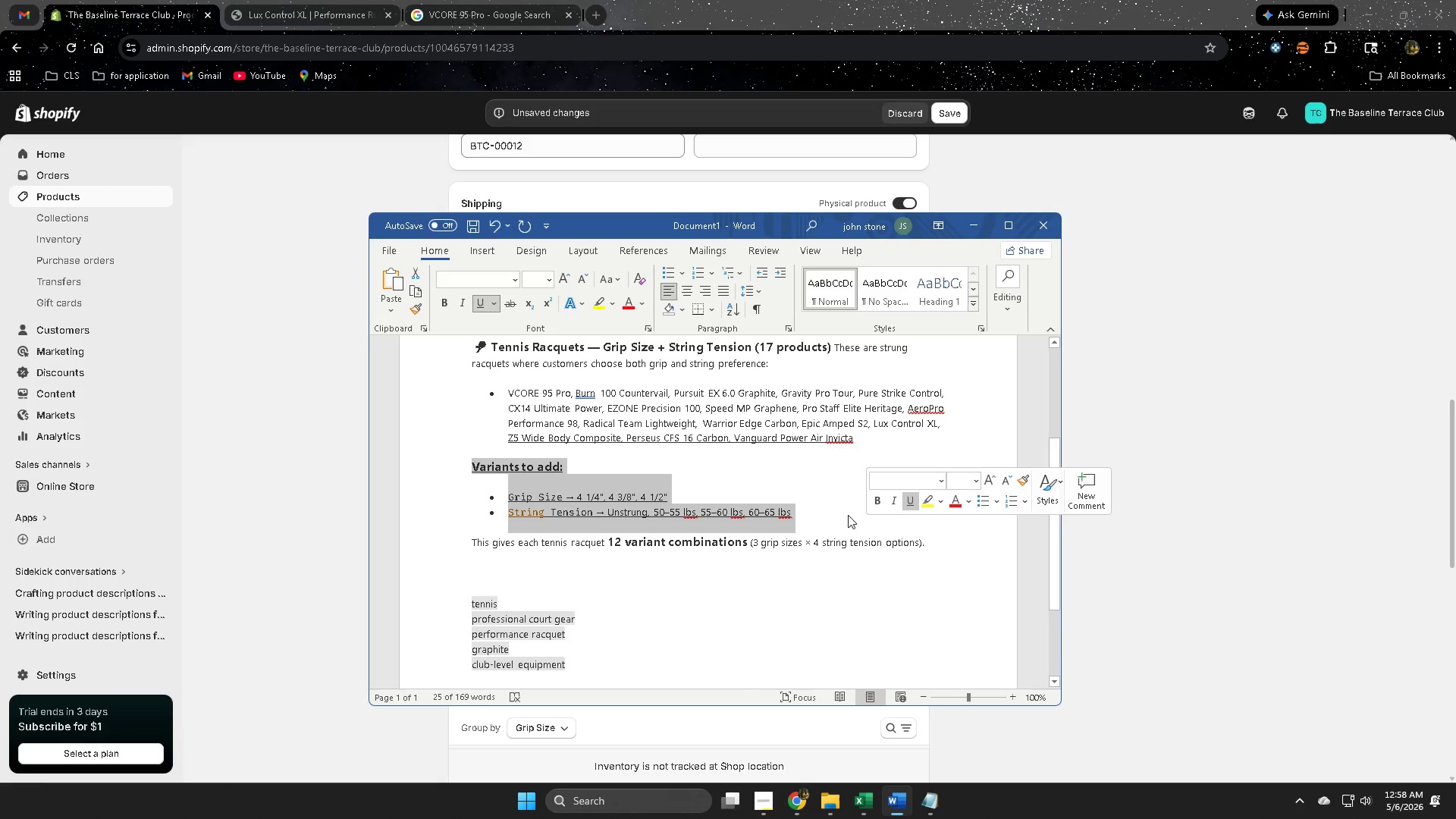 
left_click([827, 511])
 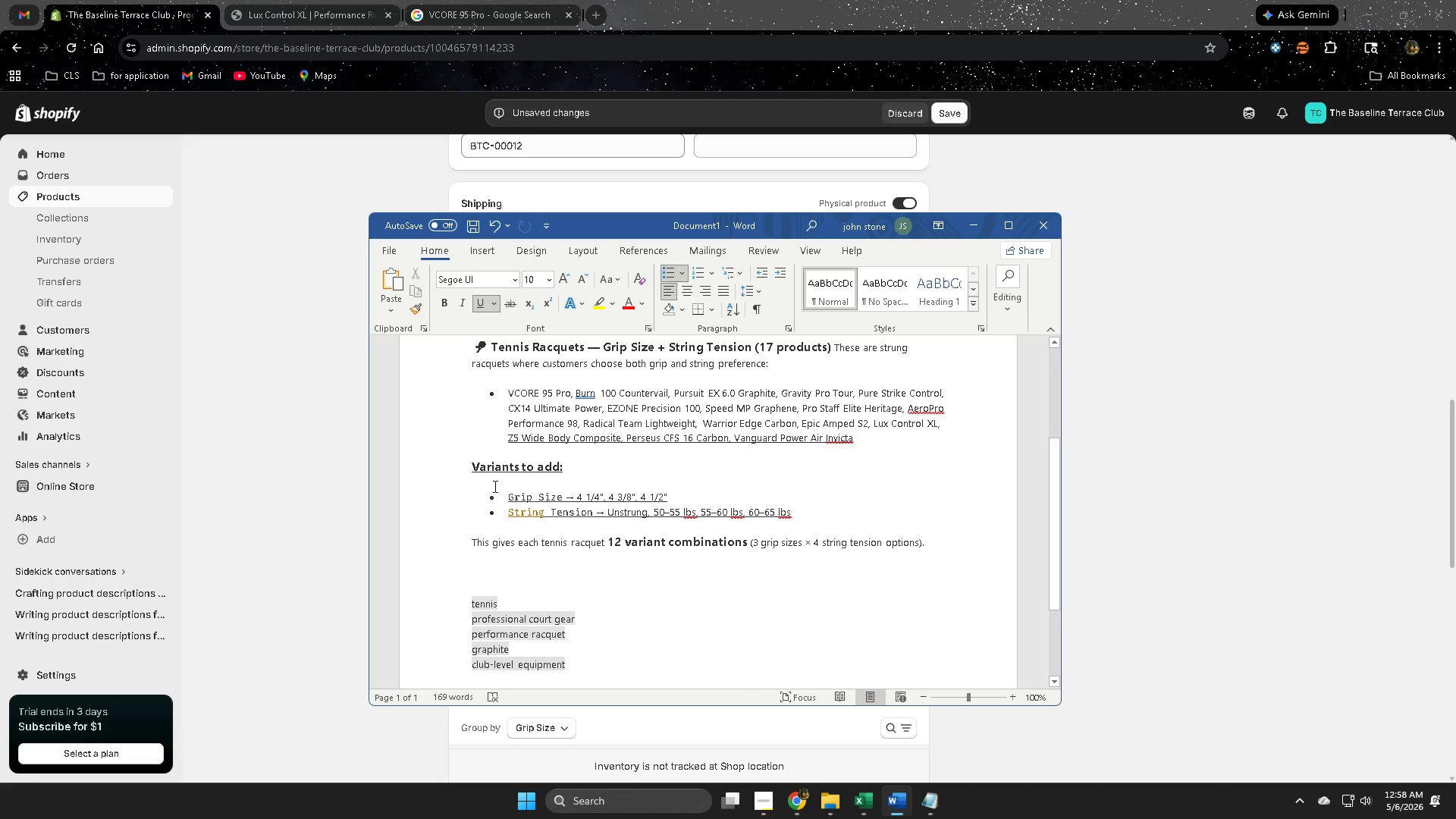 
left_click_drag(start_coordinate=[491, 487], to_coordinate=[476, 490])
 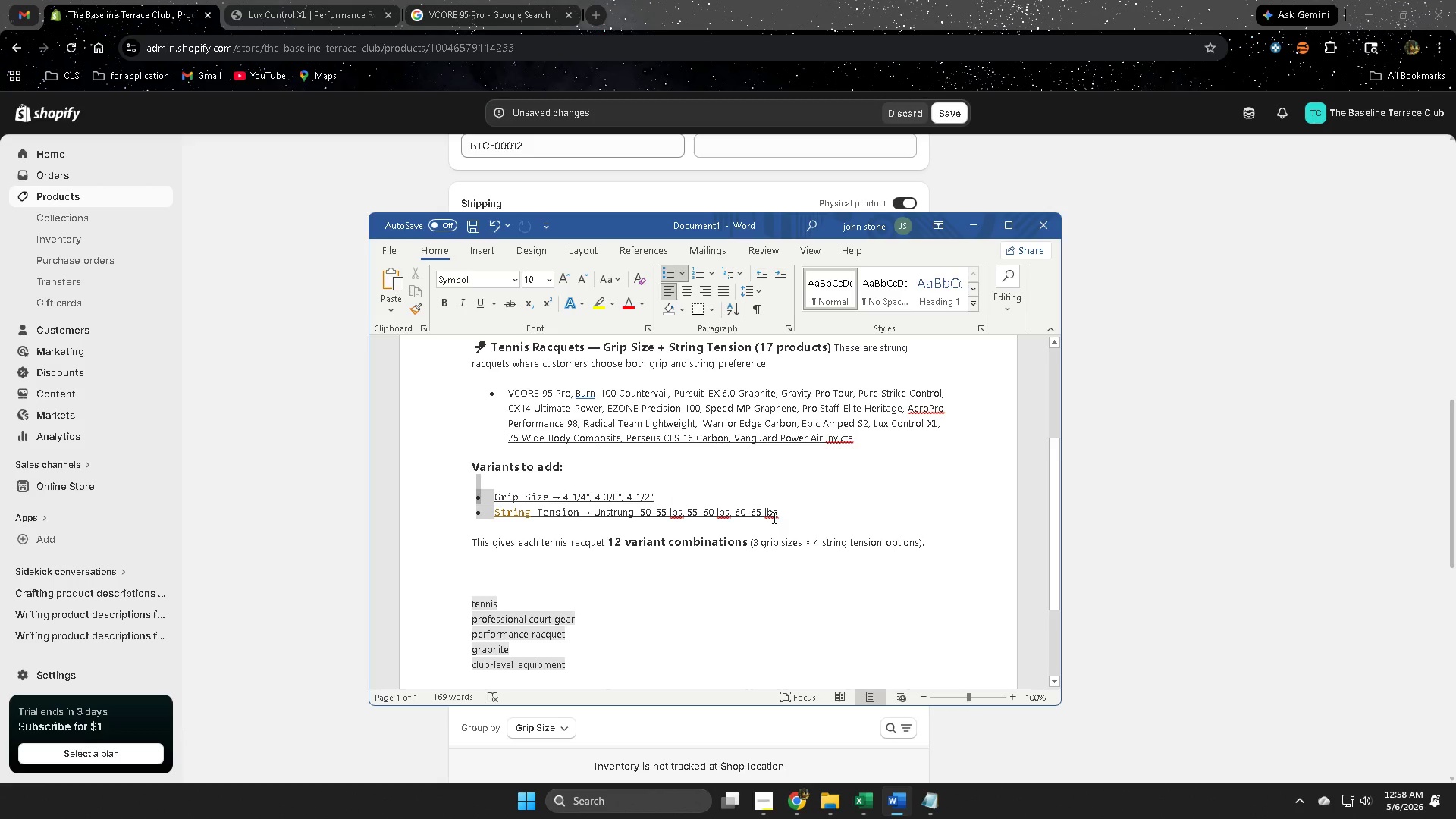 
left_click([795, 513])
 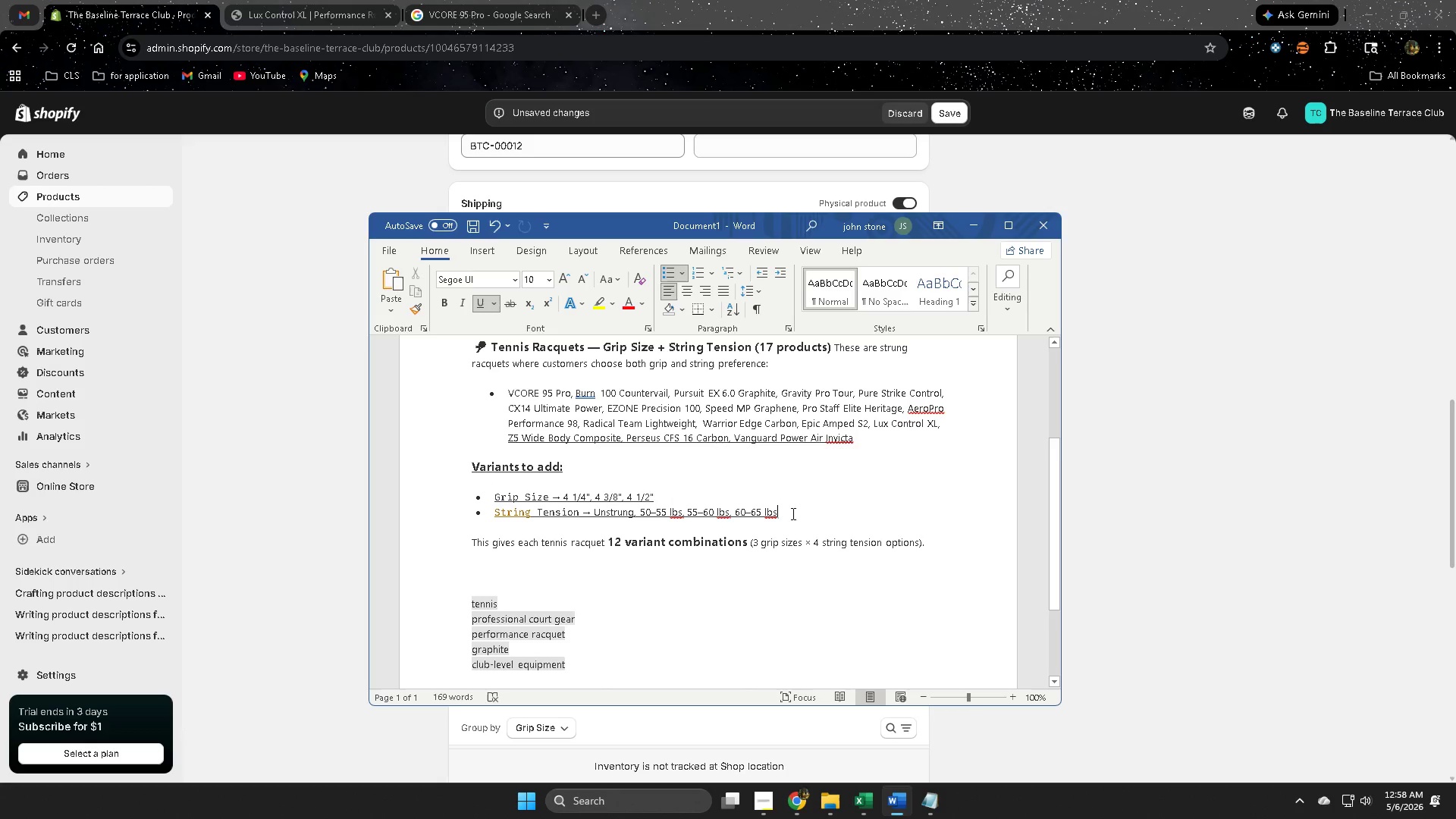 
left_click_drag(start_coordinate=[786, 513], to_coordinate=[498, 486])
 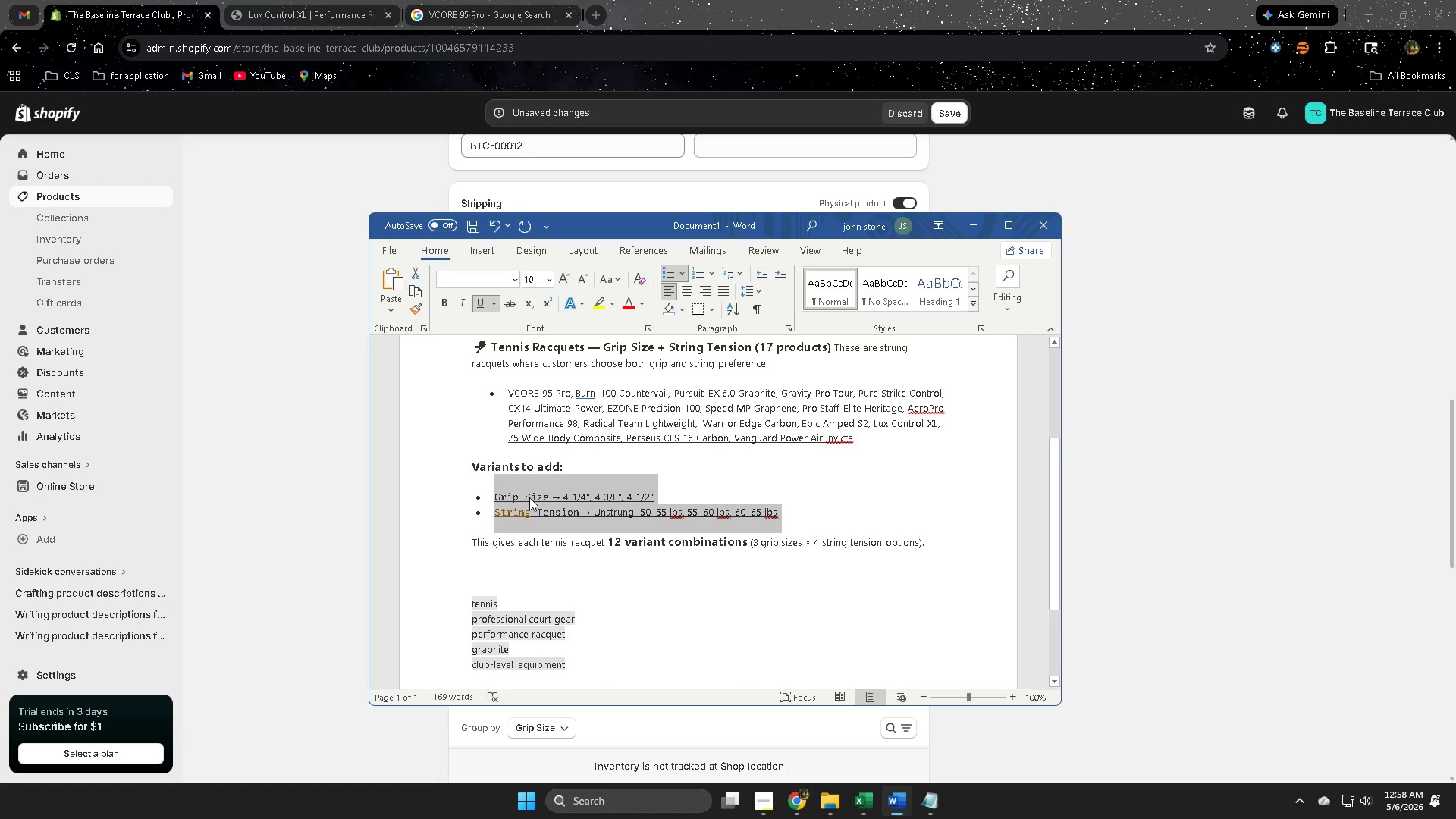 
key(Control+ControlLeft)
 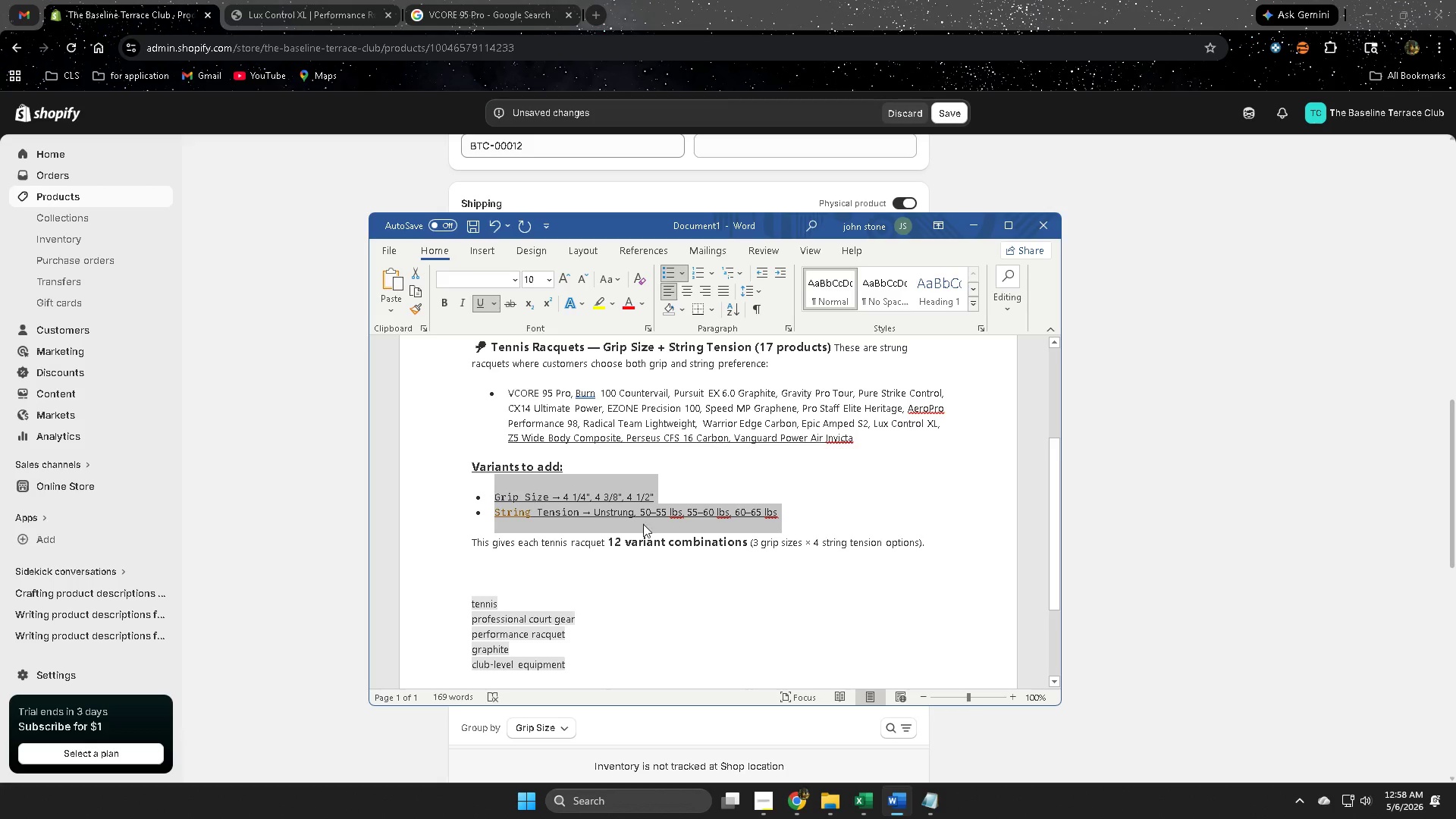 
key(Control+C)
 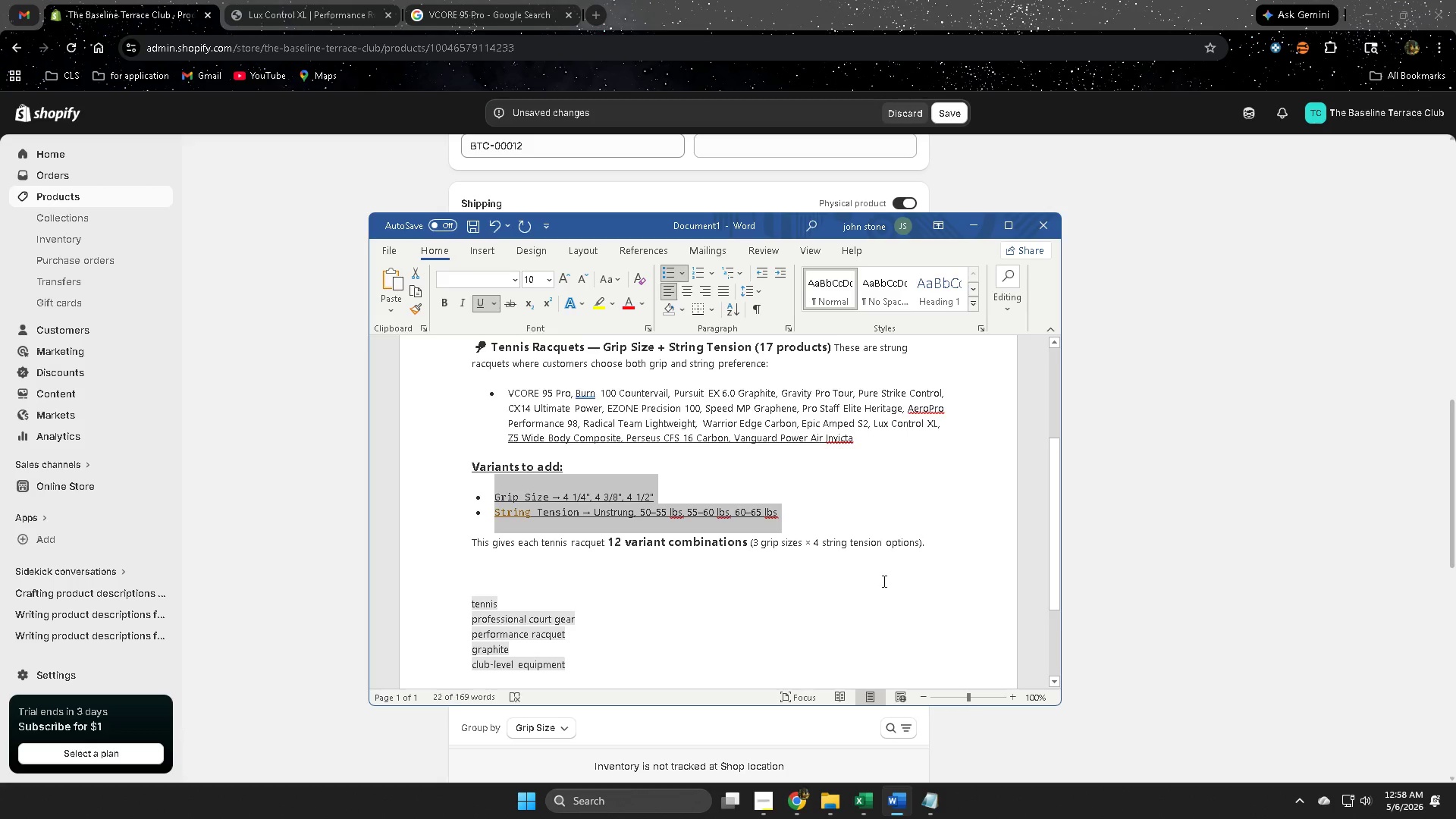 
left_click([652, 562])
 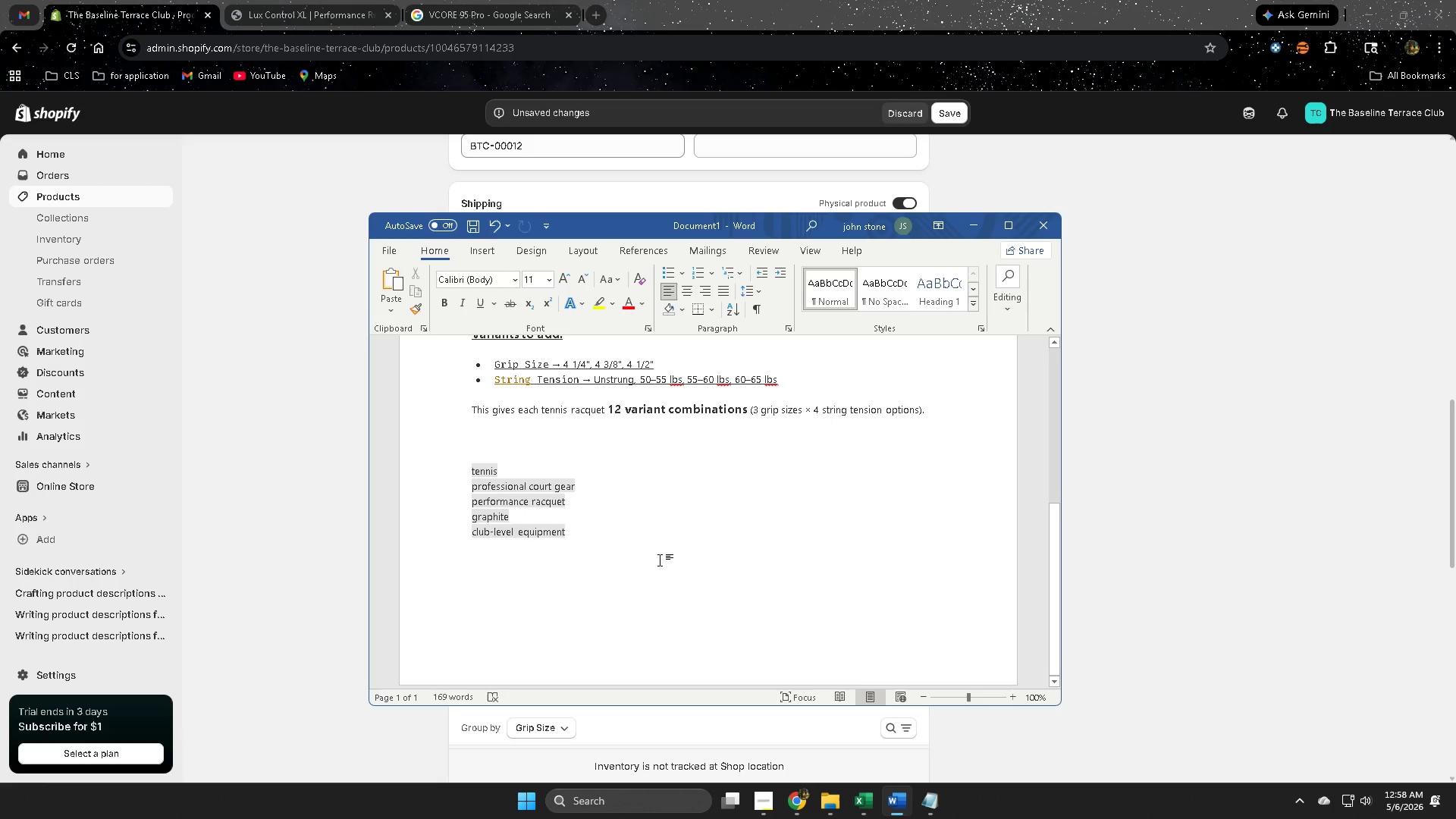 
key(Enter)
 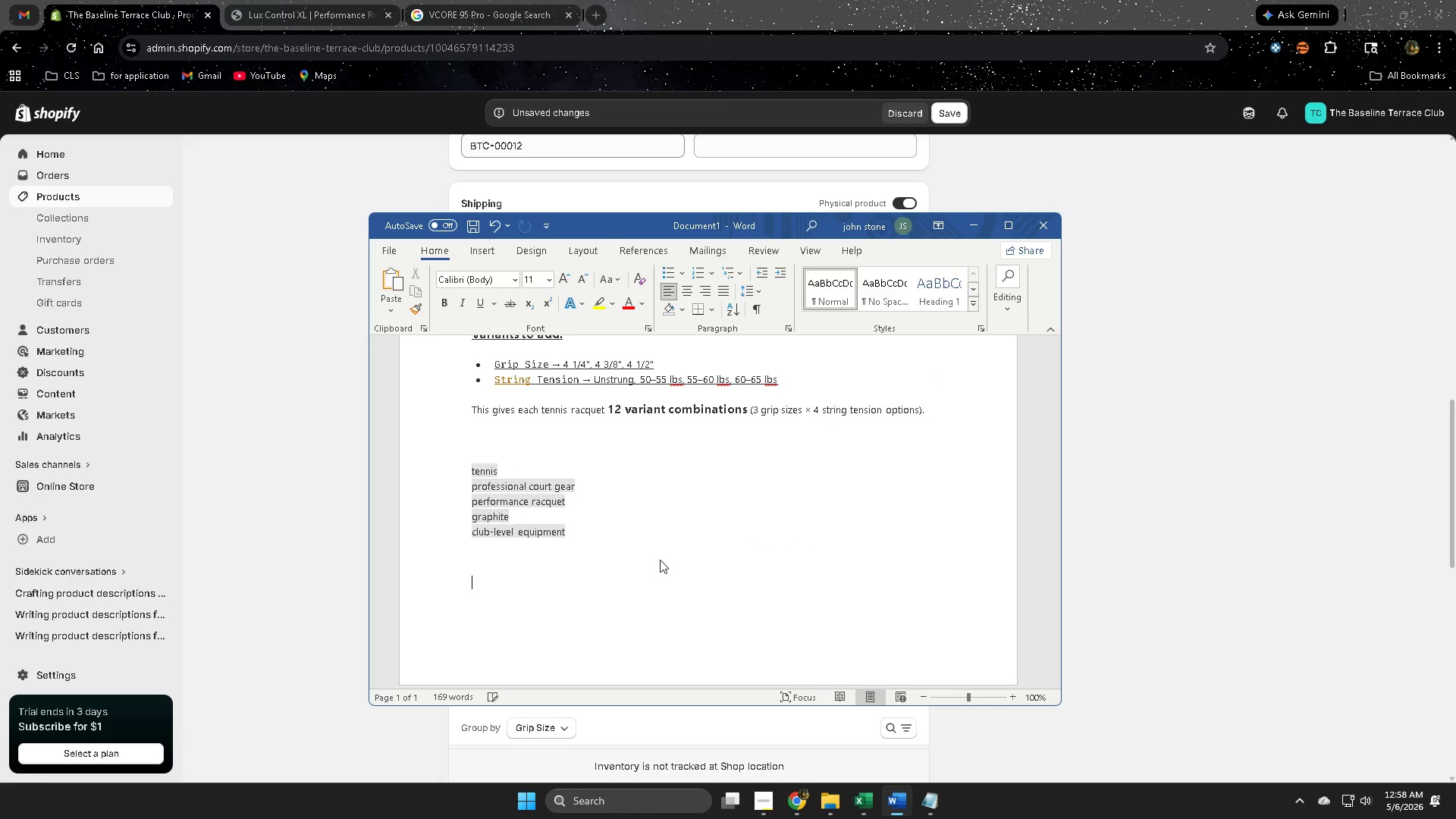 
key(Enter)
 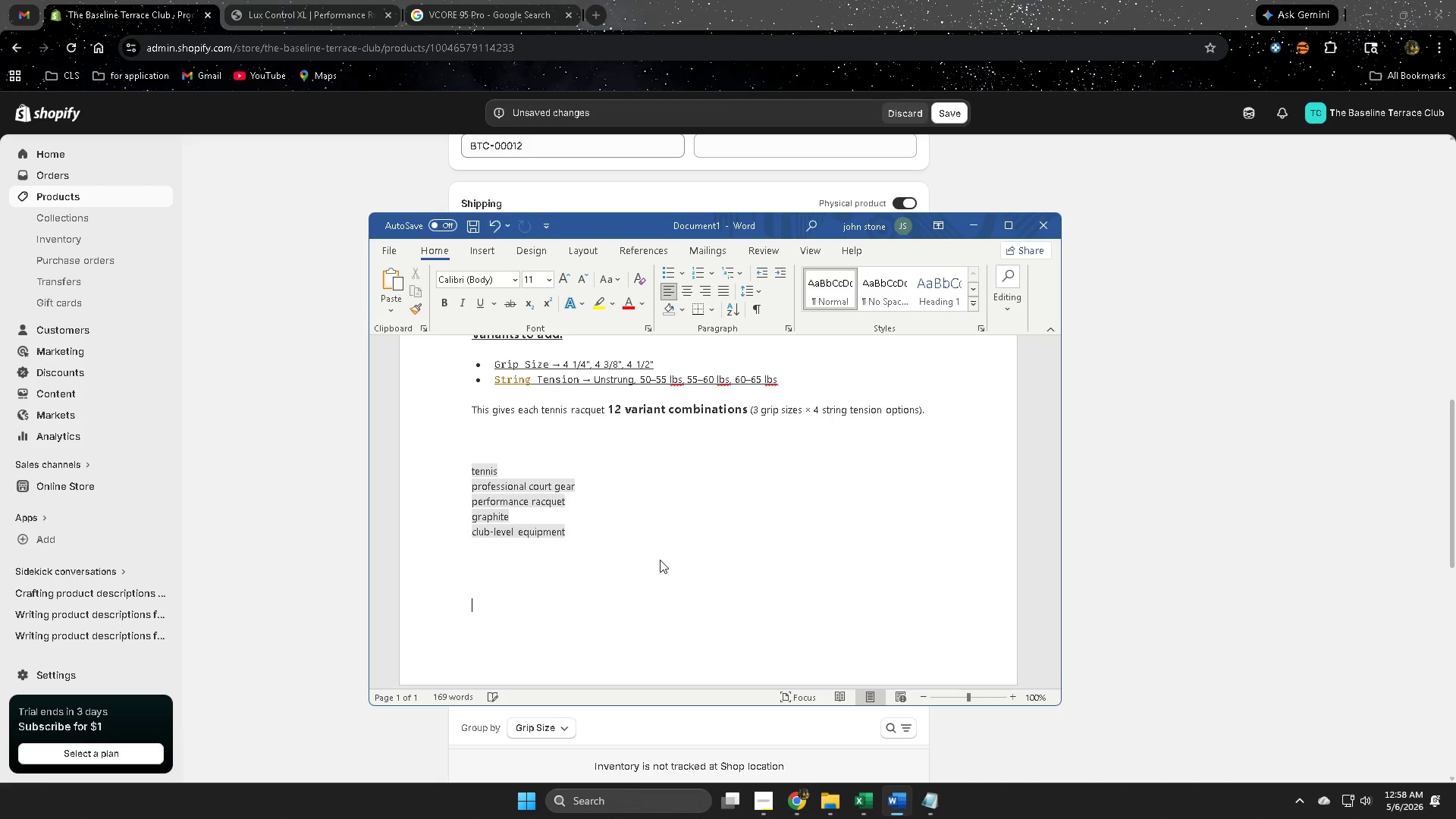 
key(Enter)
 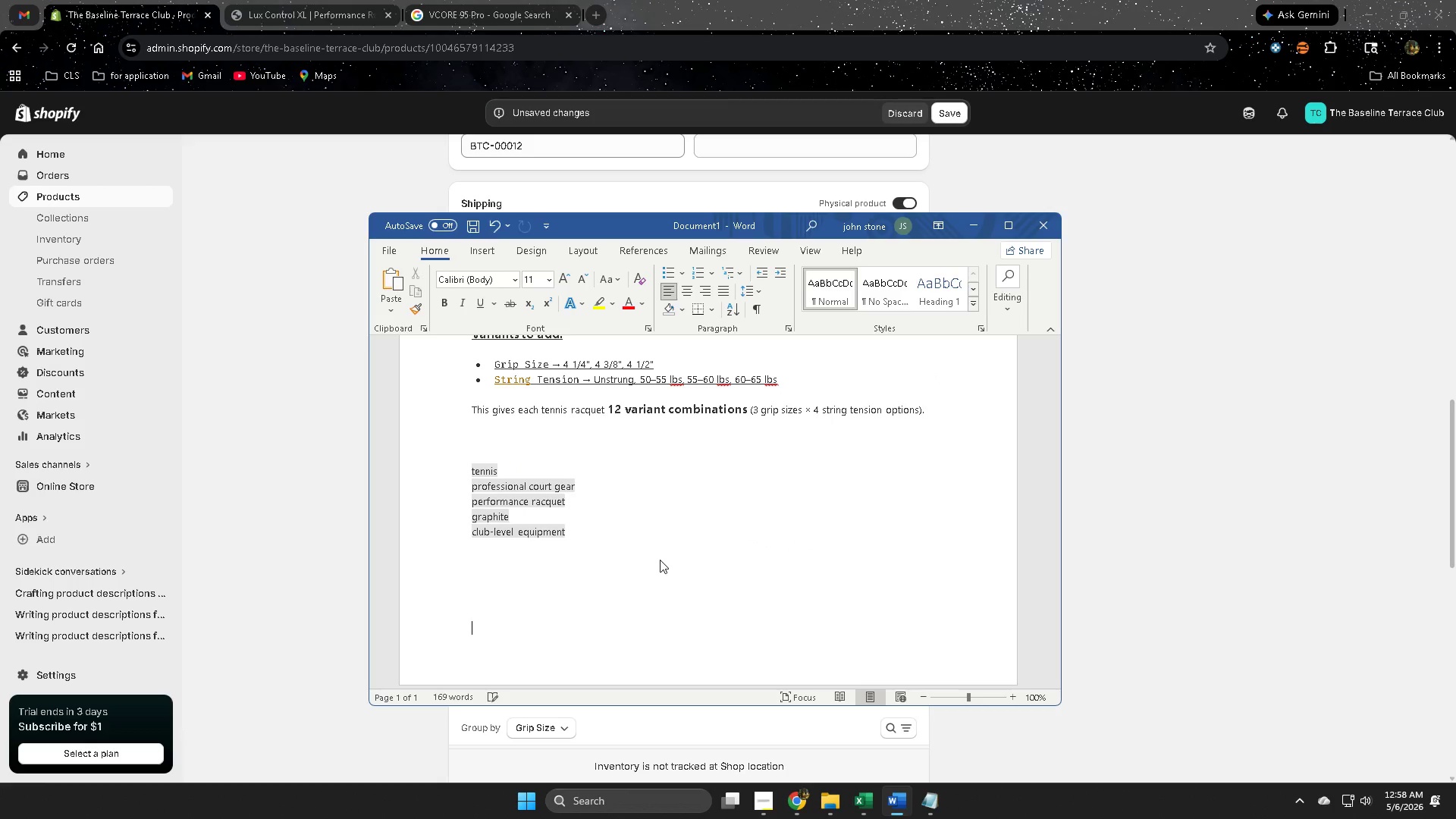 
key(Control+V)
 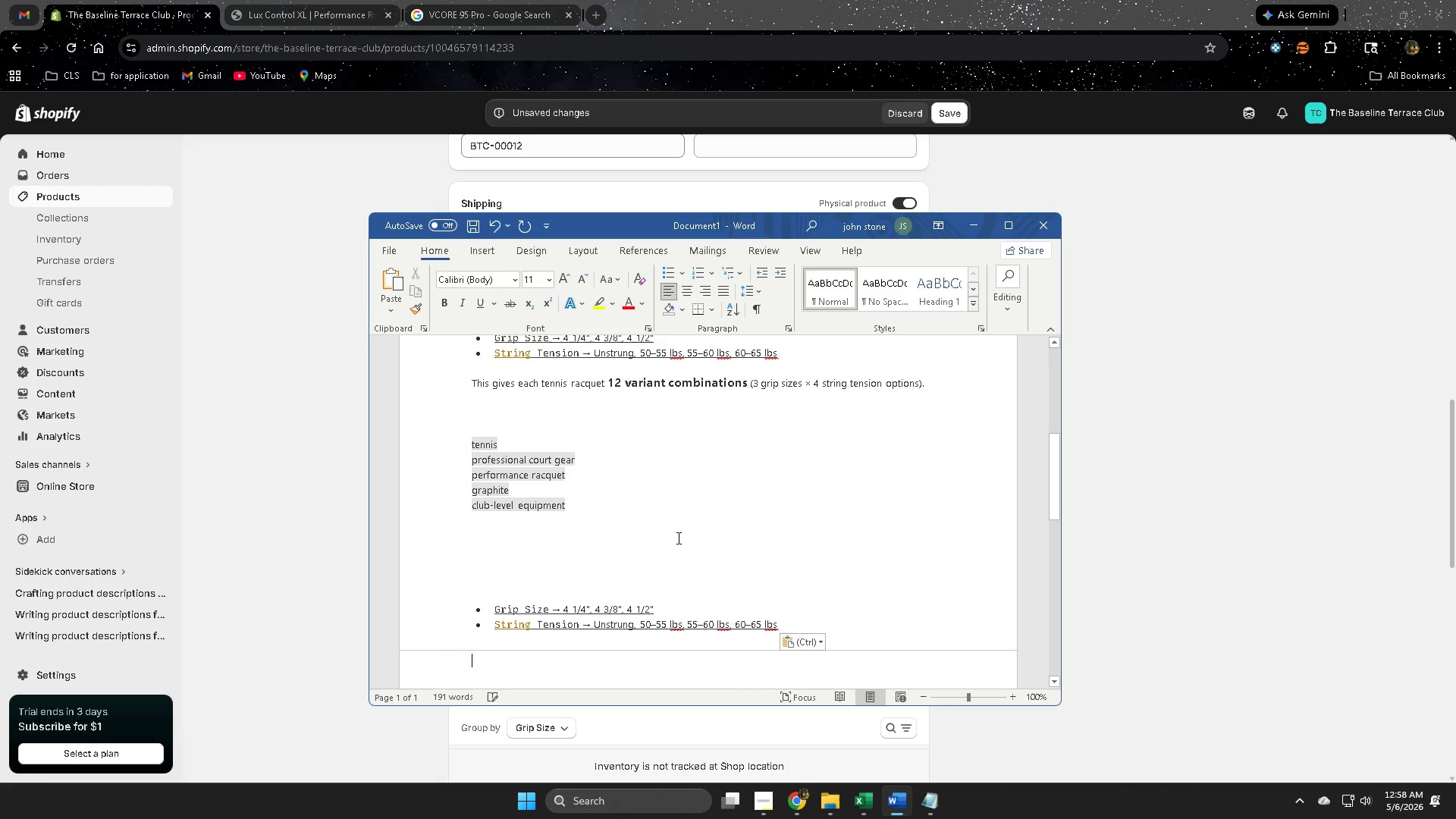 
scroll: coordinate [896, 550], scroll_direction: down, amount: 8.0
 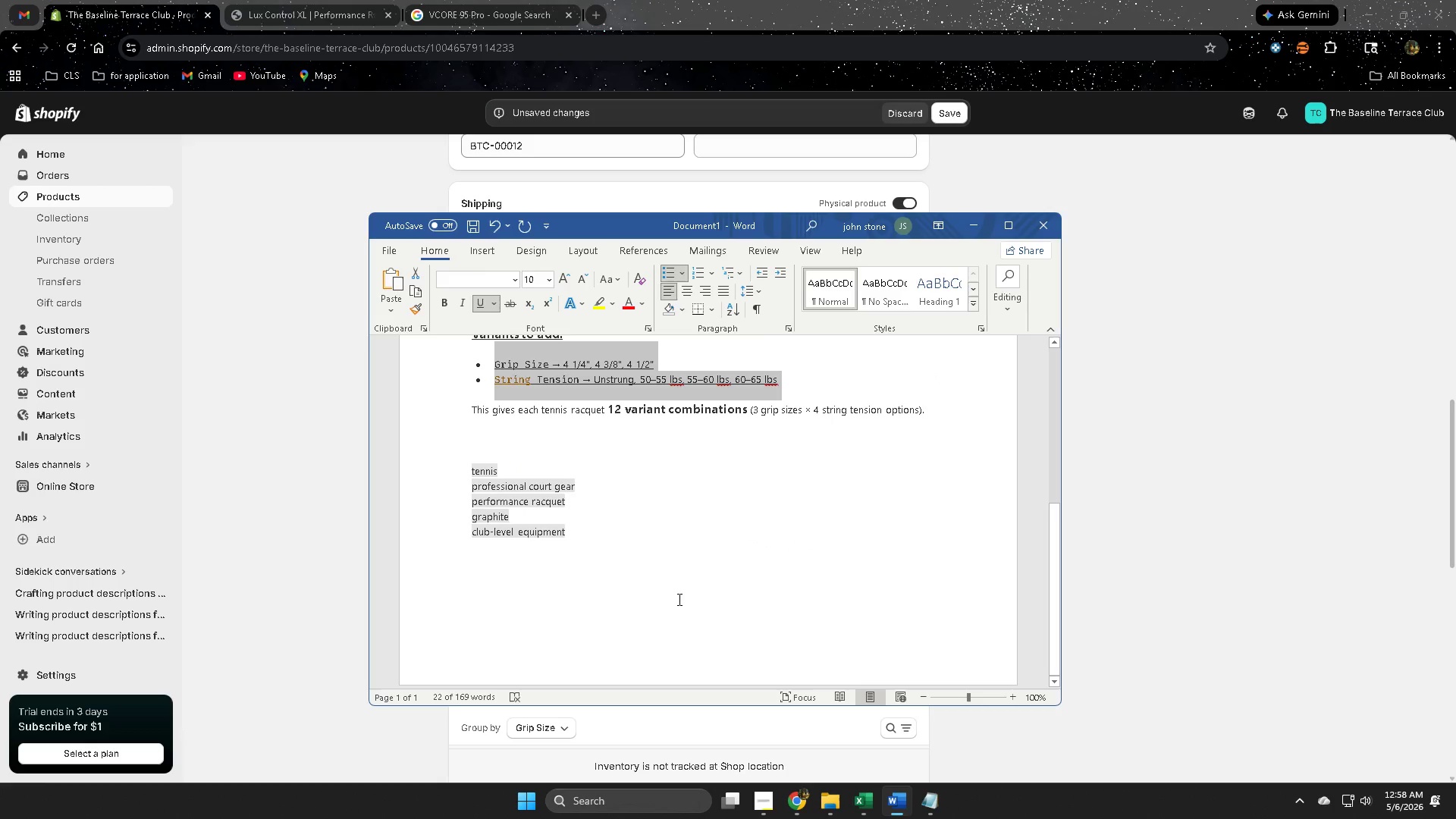 
left_click([1019, 0])
 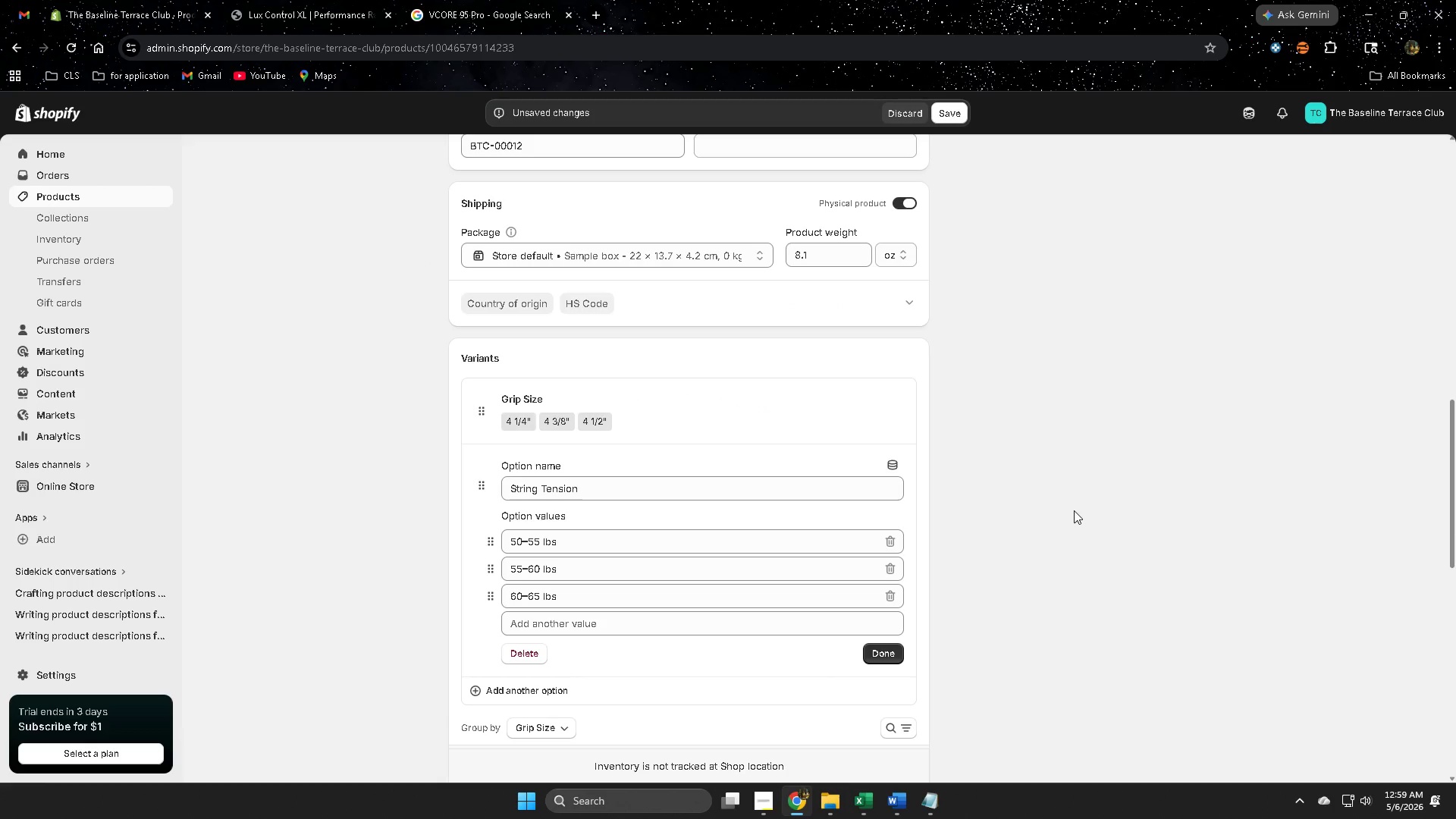 
scroll: coordinate [763, 494], scroll_direction: down, amount: 6.0
 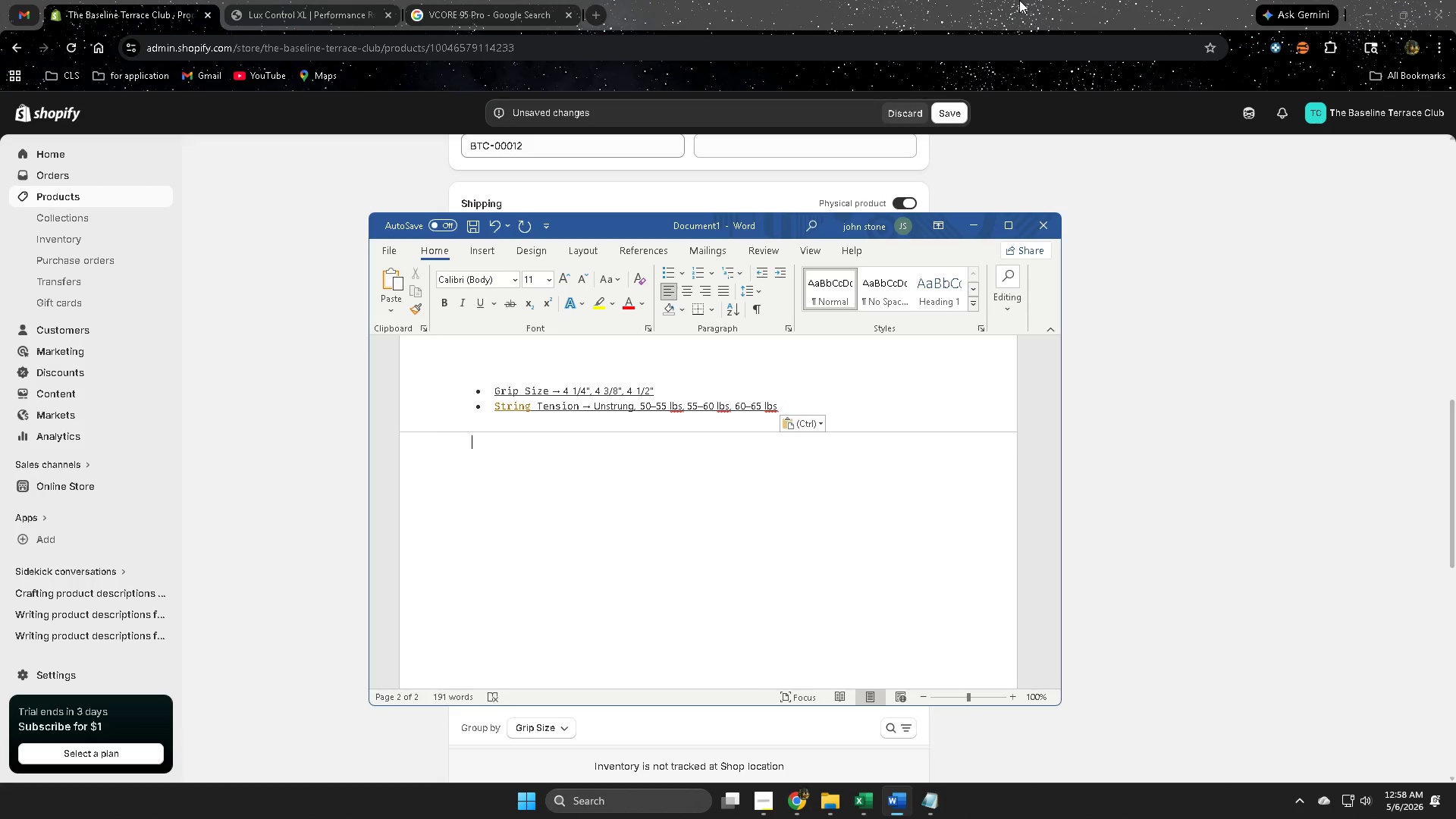 
left_click([887, 656])
 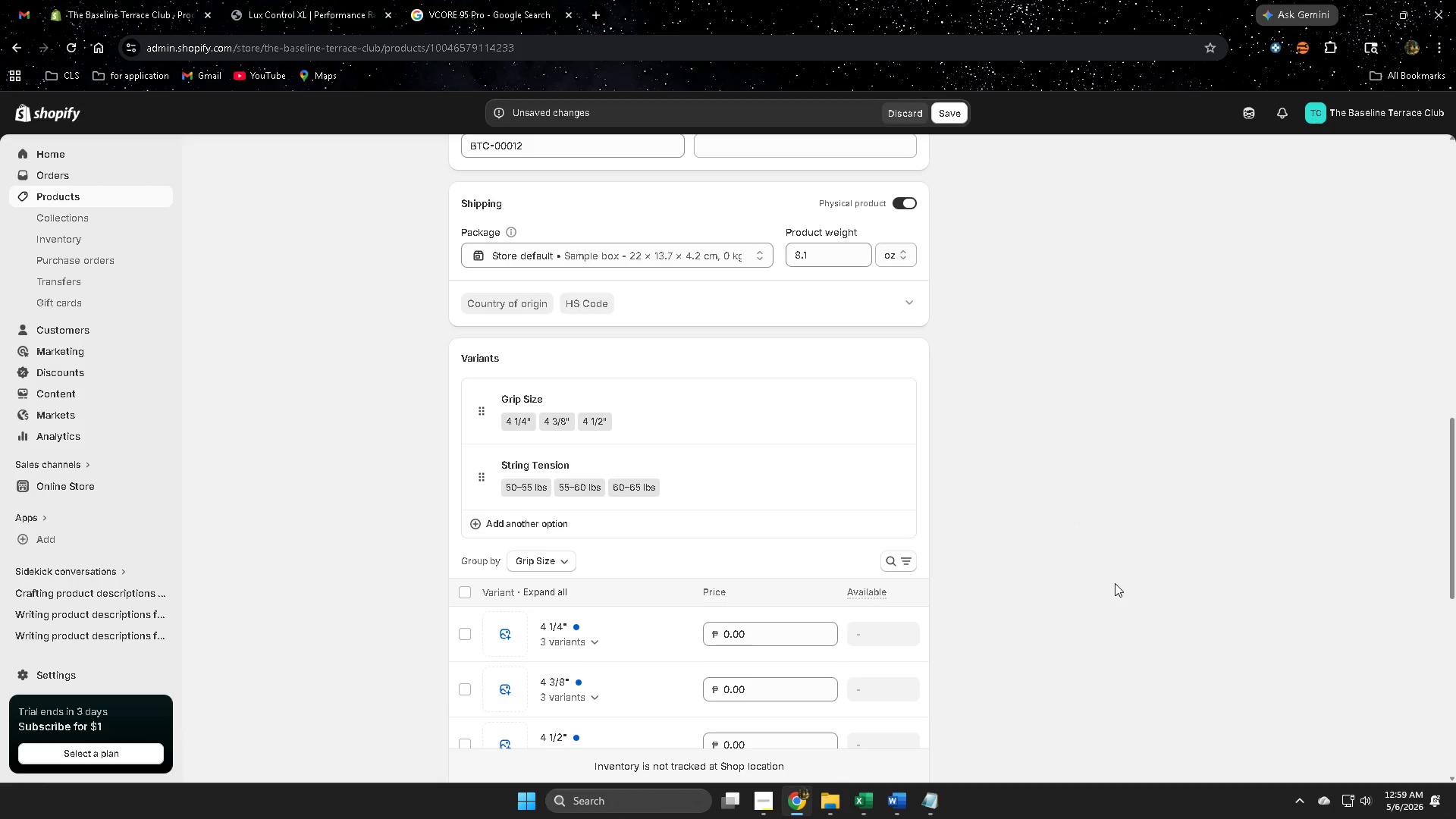 
wait(6.42)
 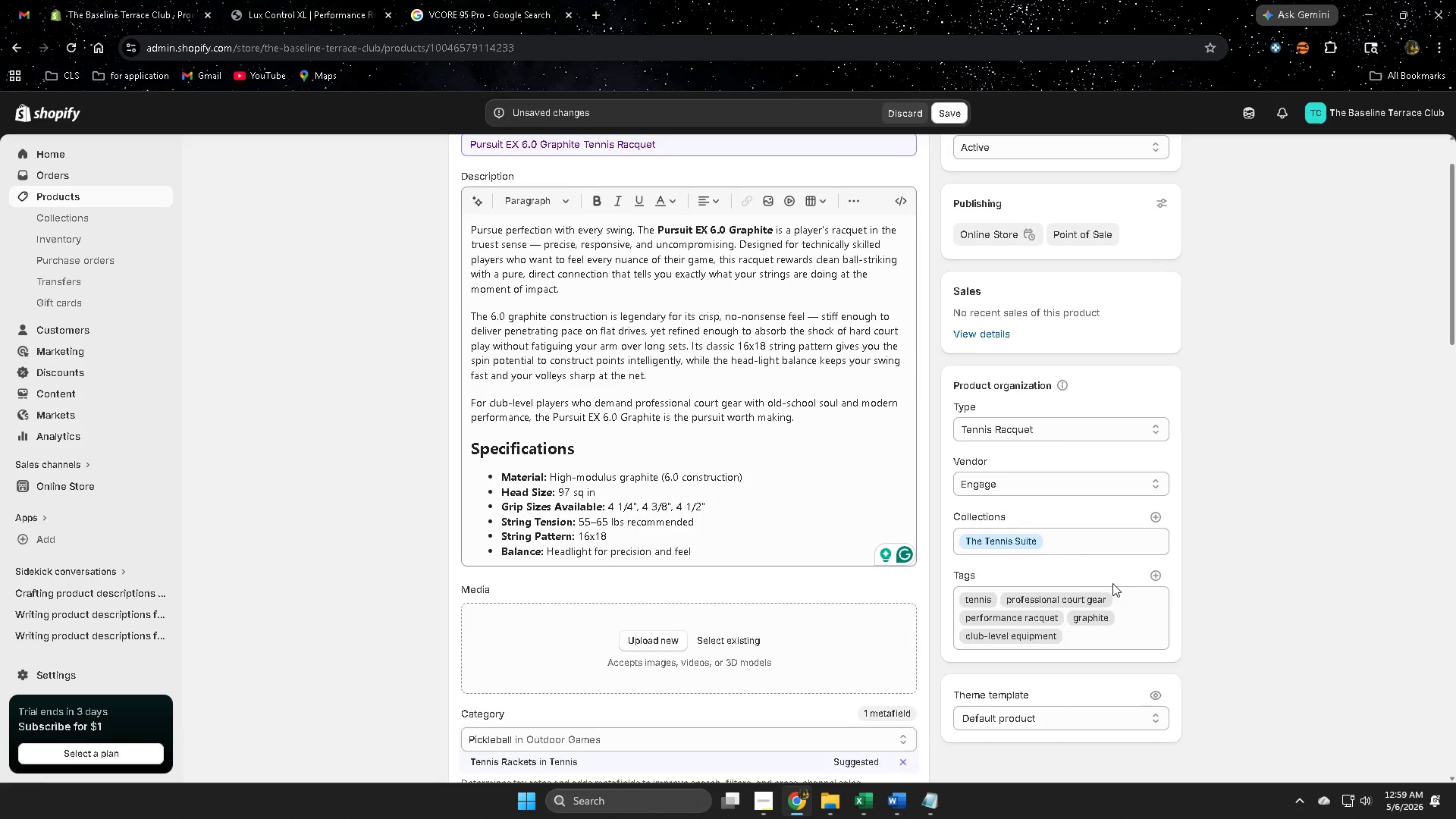 
left_click_drag(start_coordinate=[590, 451], to_coordinate=[469, 444])
 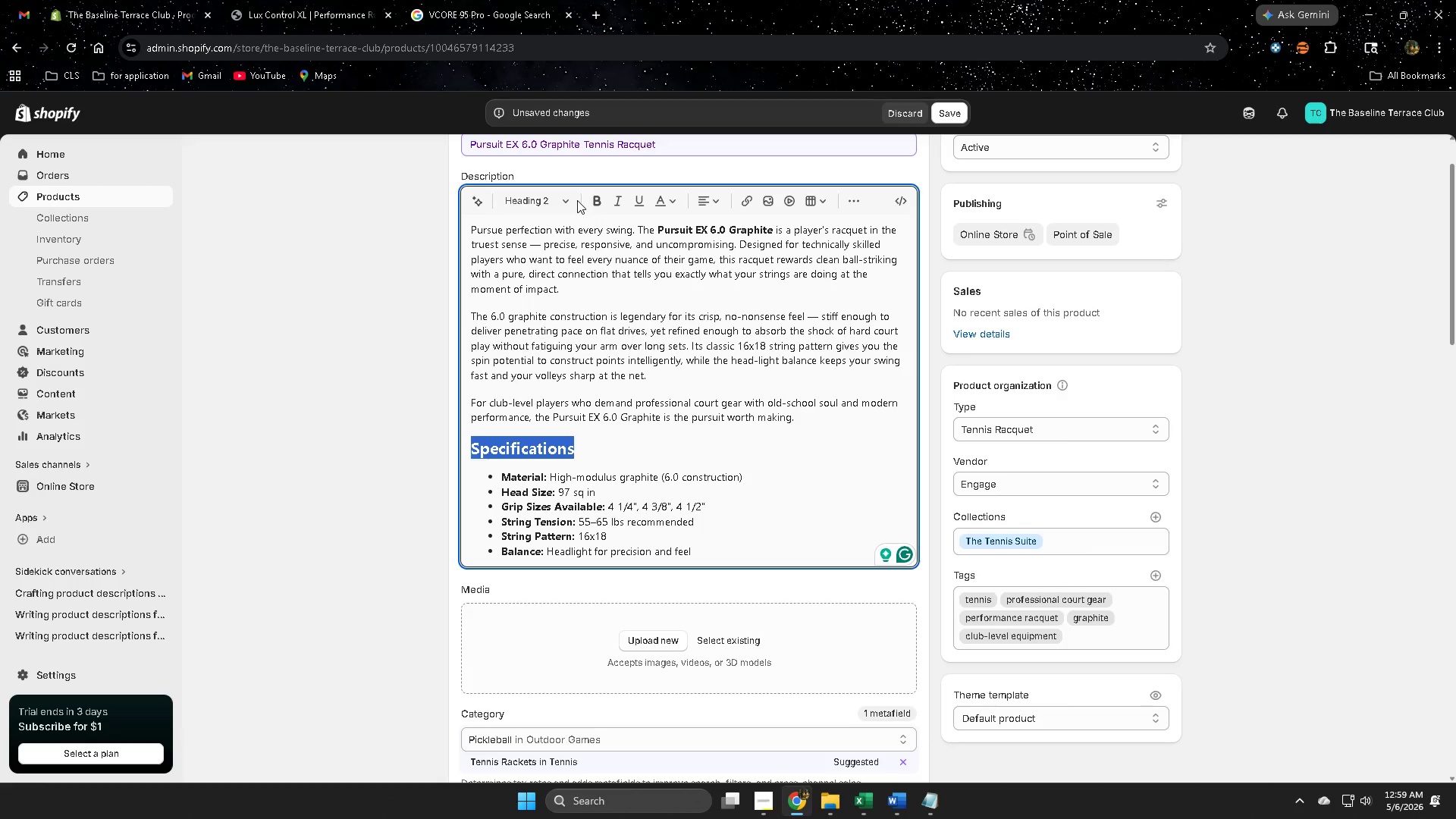 
scroll: coordinate [1113, 583], scroll_direction: up, amount: 10.0
 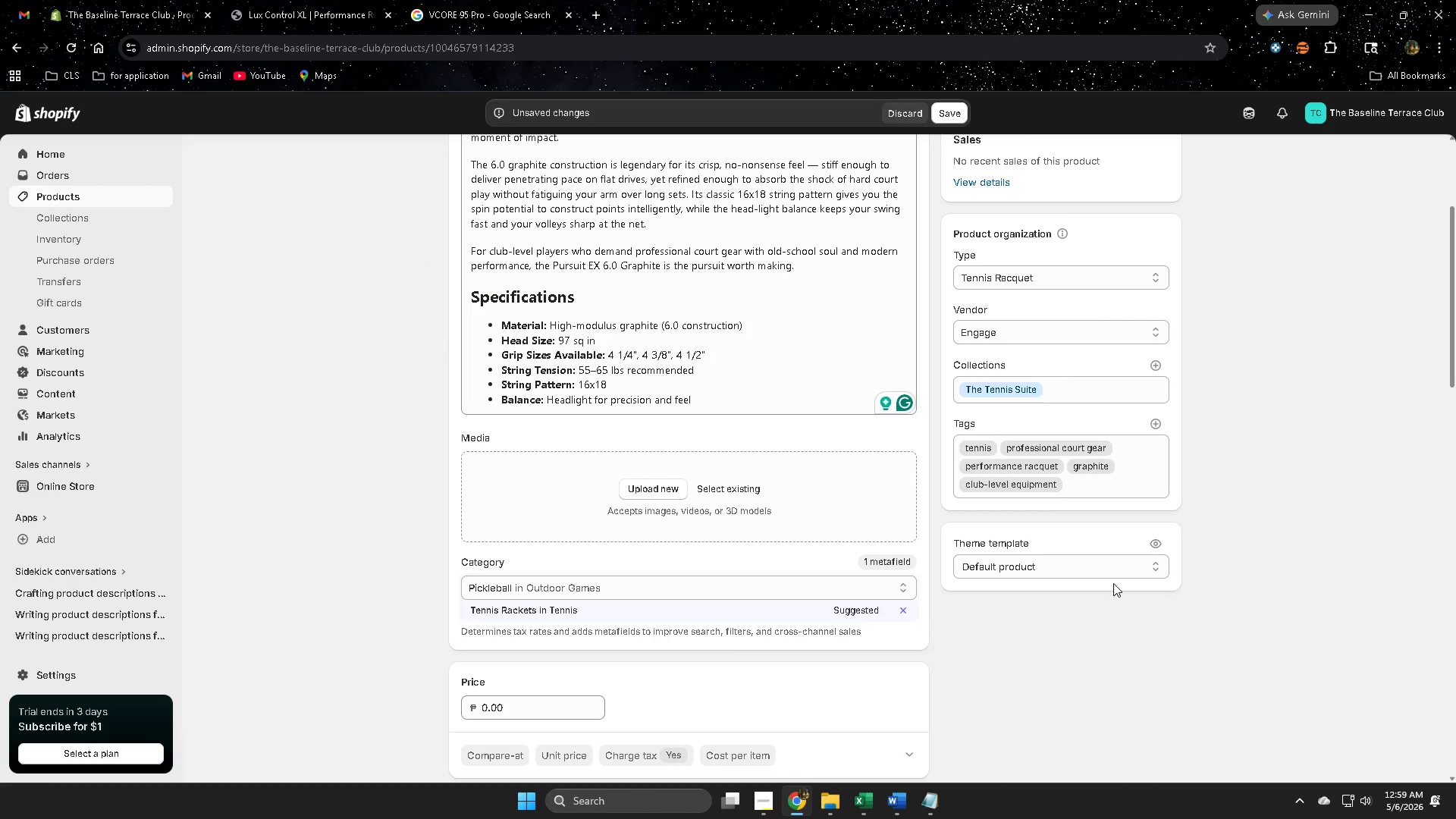 
scroll: coordinate [1113, 583], scroll_direction: none, amount: 0.0
 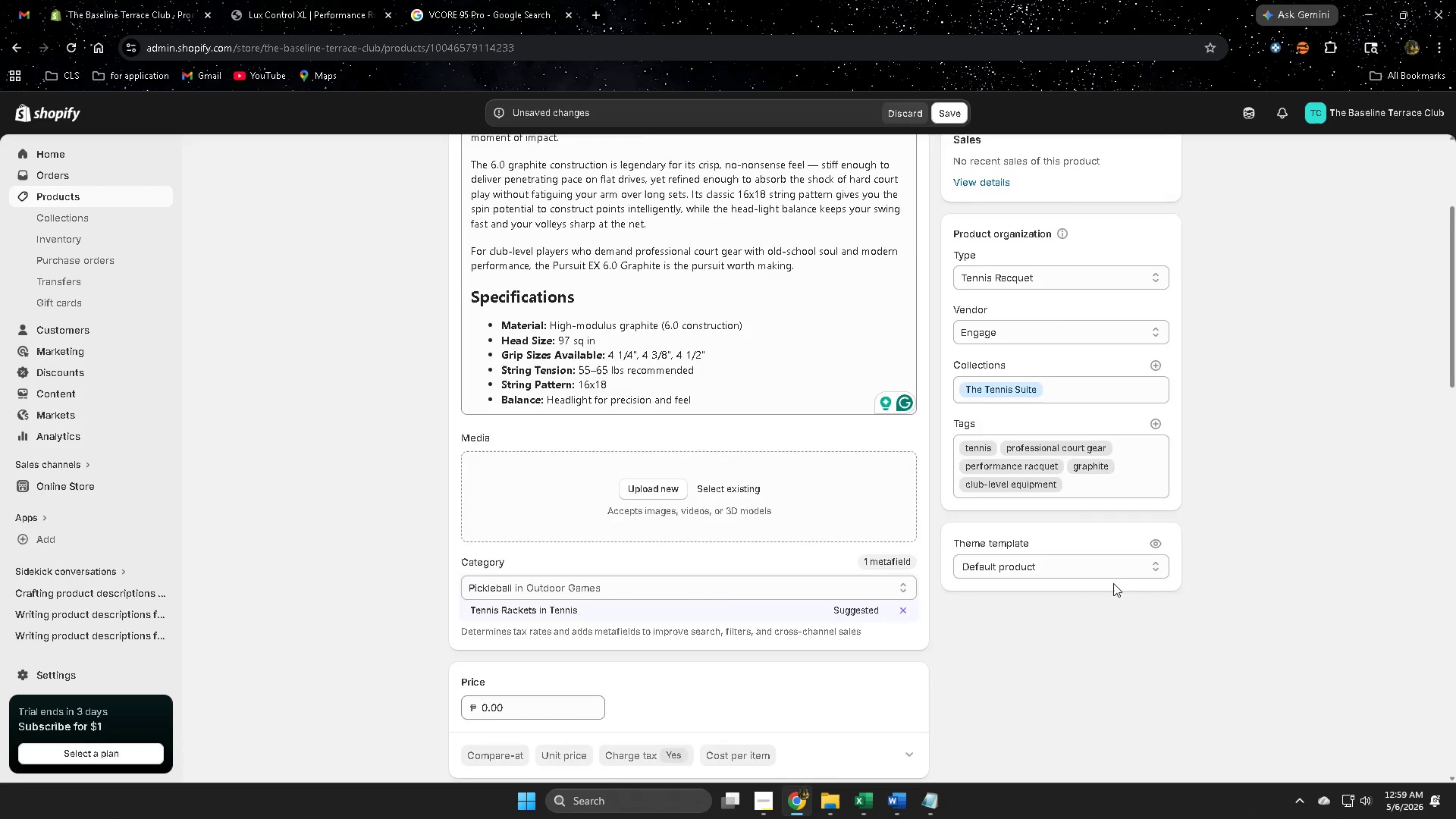 
left_click([566, 201])
 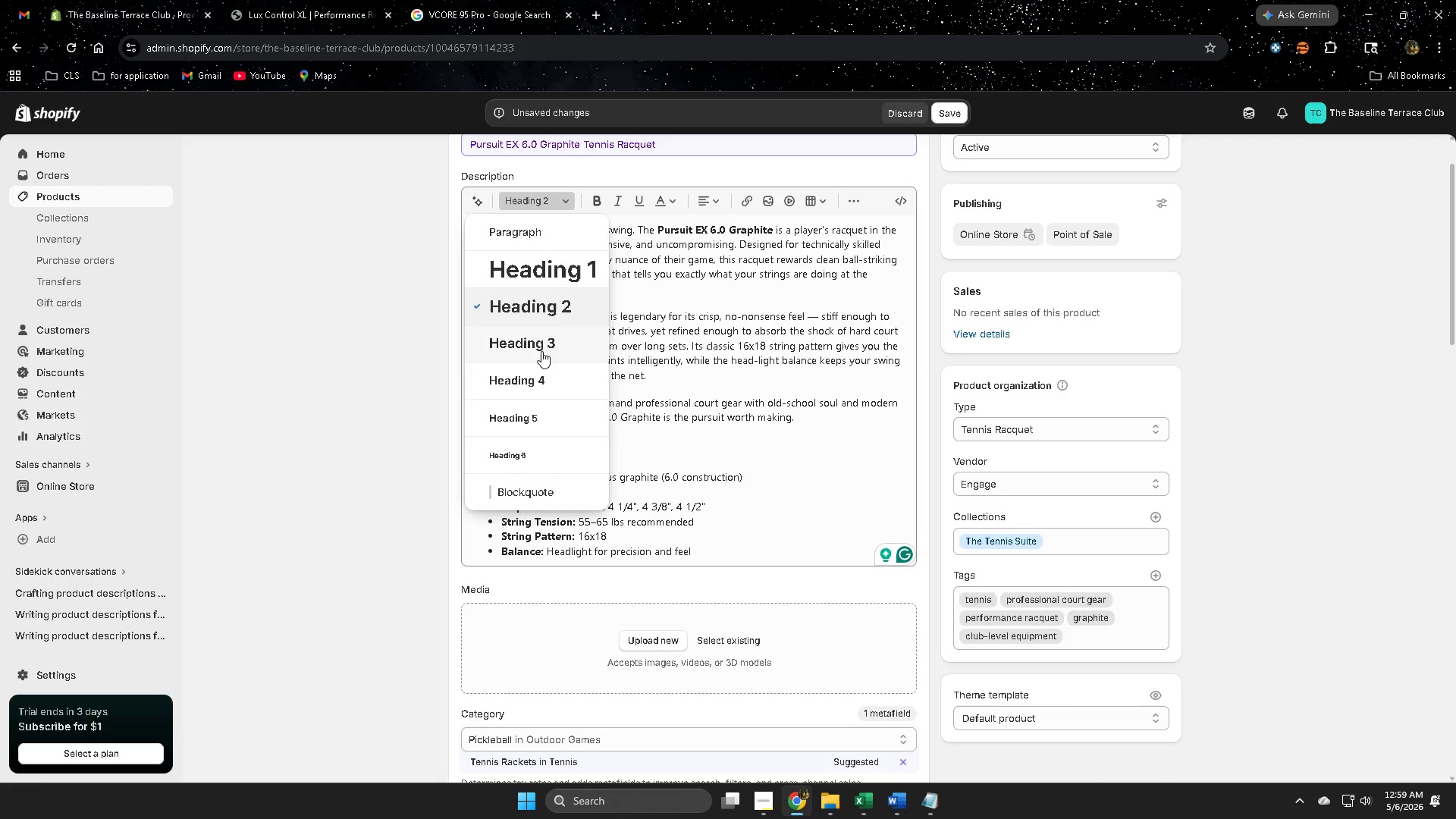 
scroll: coordinate [1112, 583], scroll_direction: up, amount: 2.0
 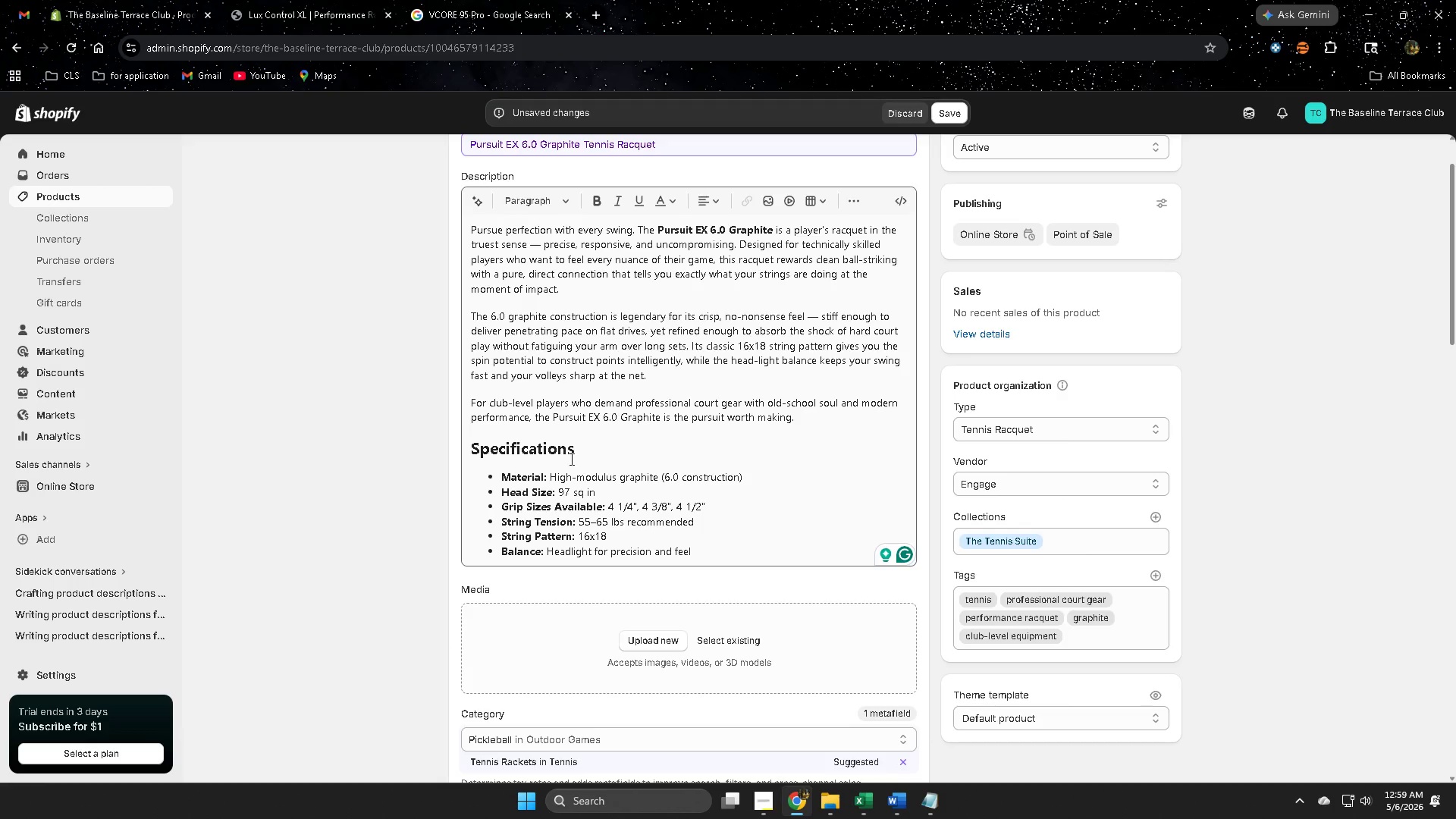 
left_click([534, 379])
 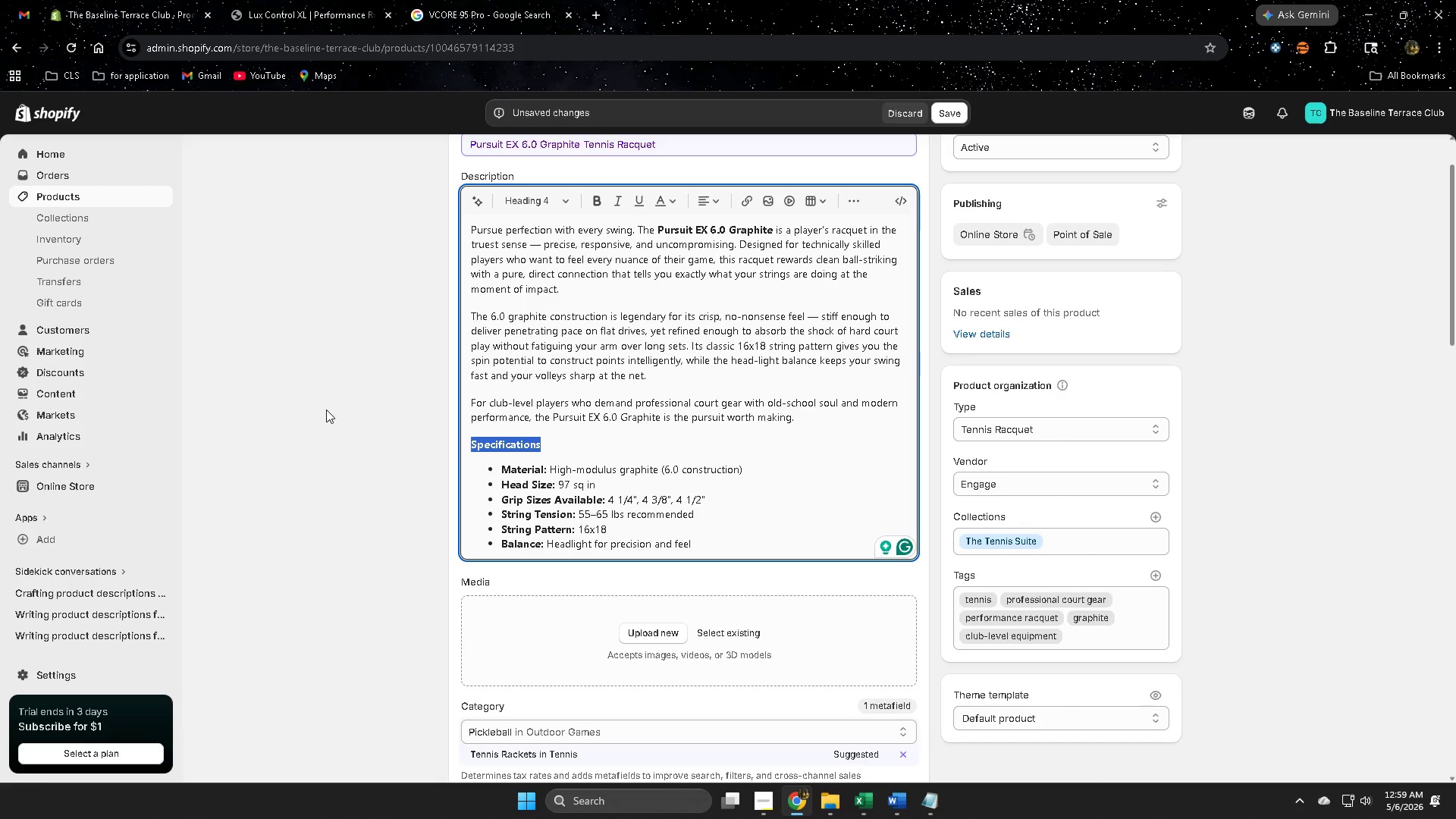 
left_click([326, 410])
 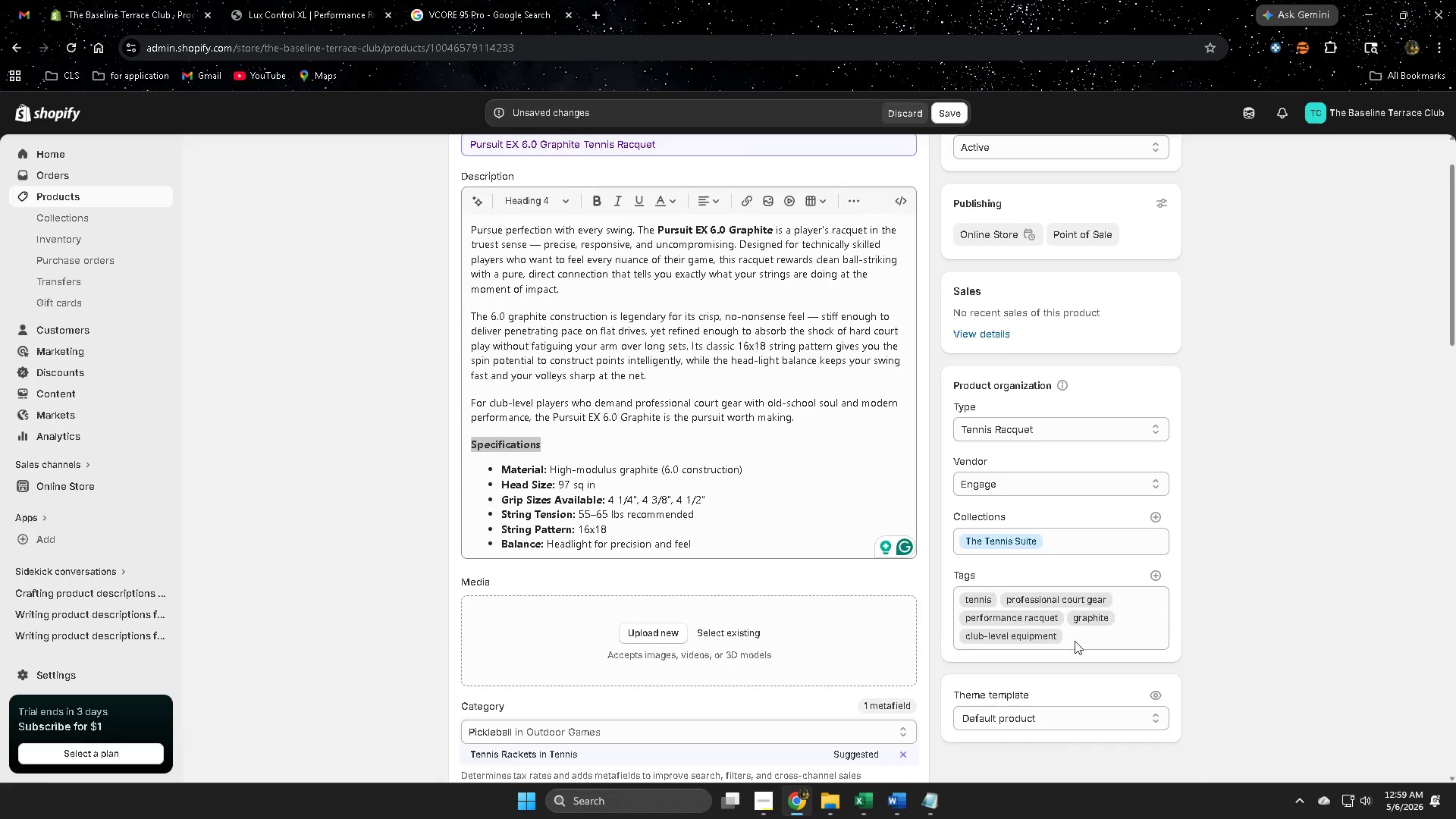 
left_click([767, 805])